 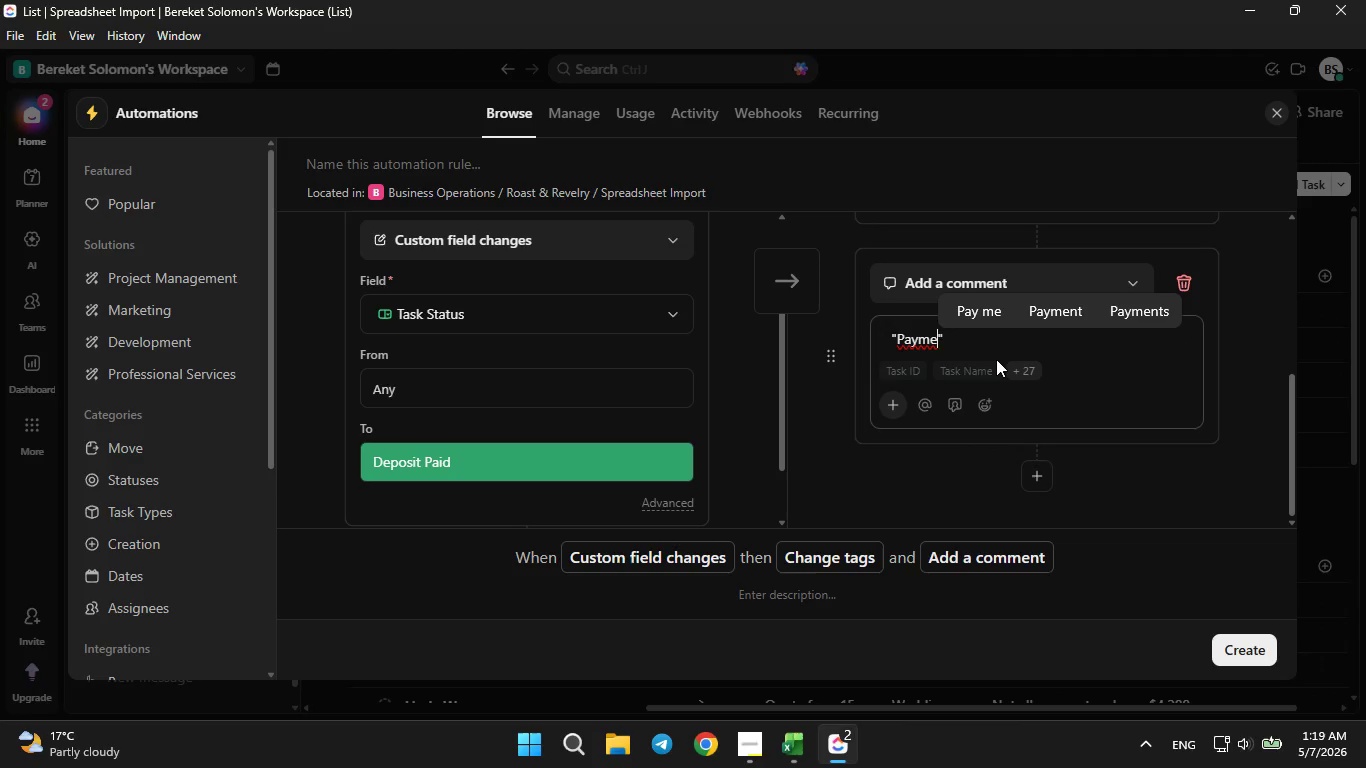 
type(nt Veriv)
key(Backspace)
type(fied)
 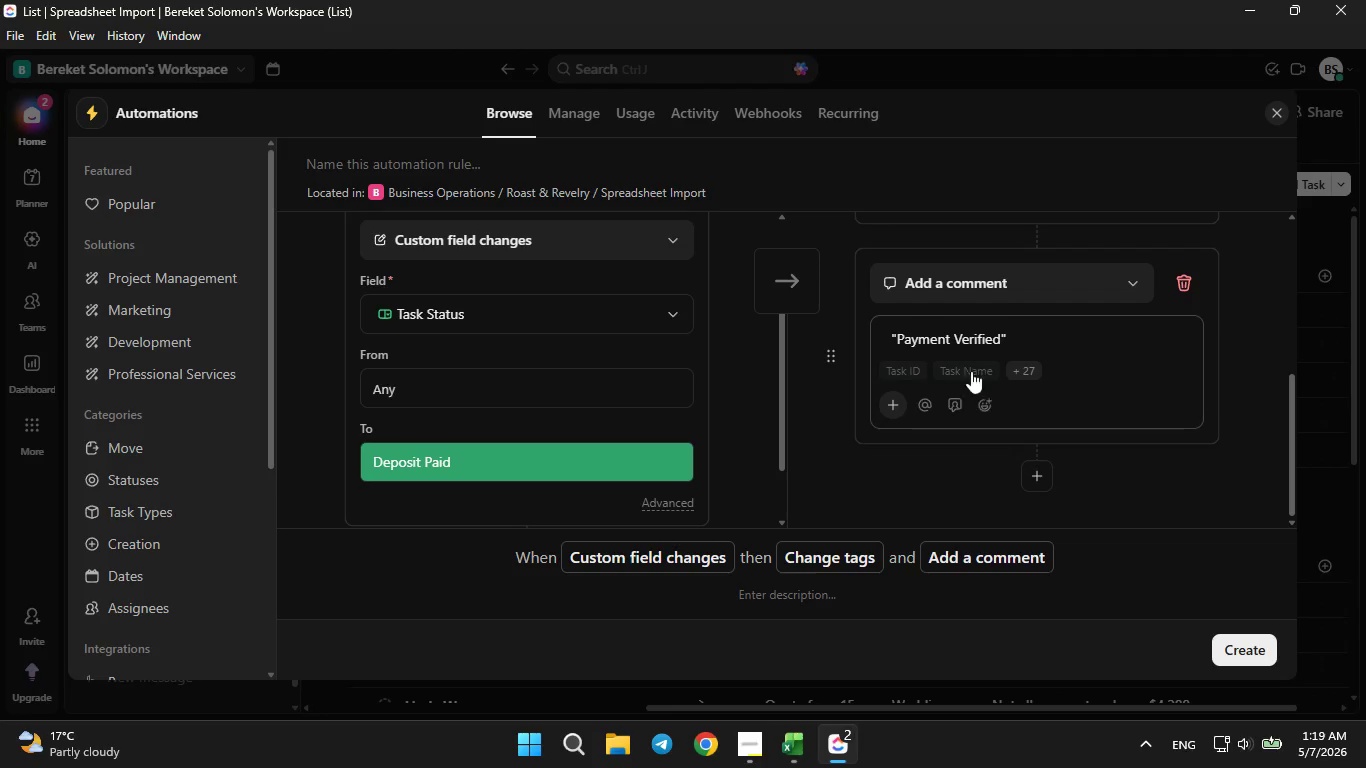 
wait(5.23)
 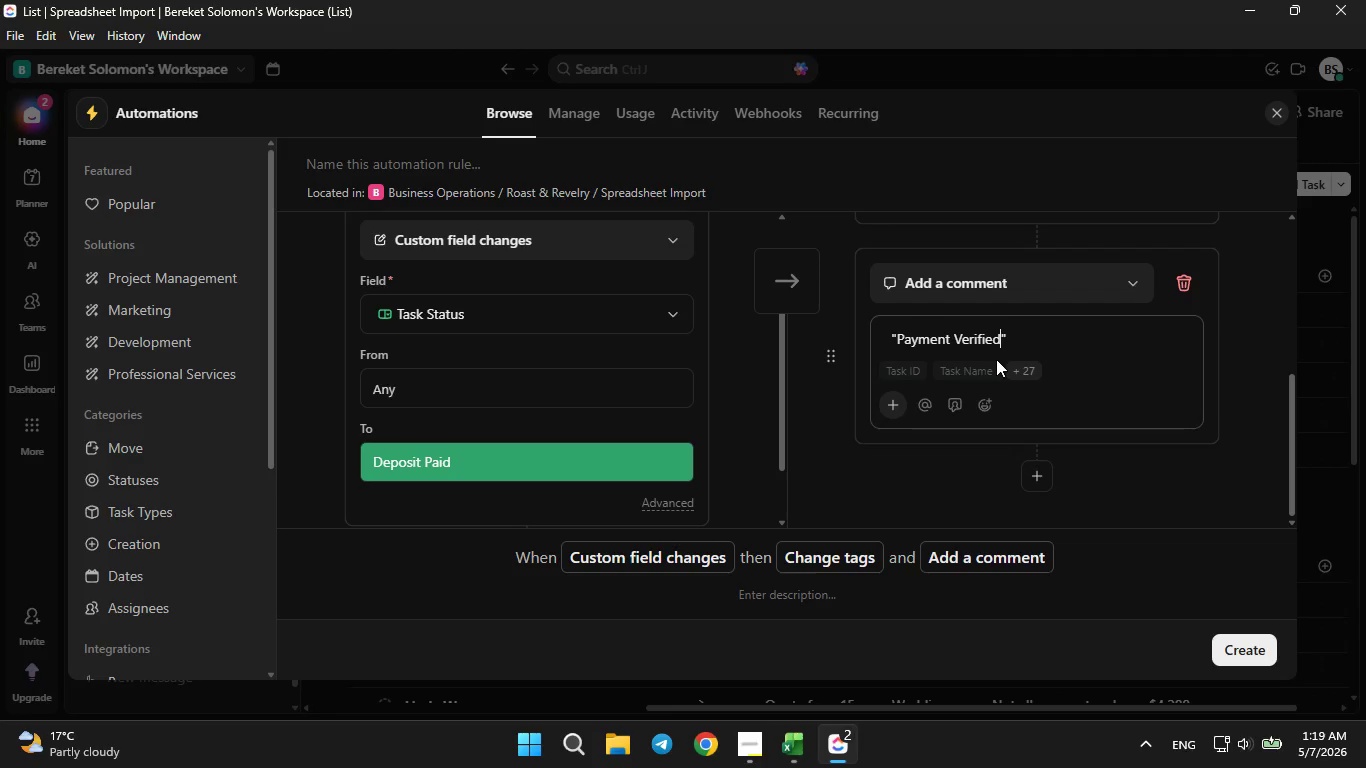 
left_click([1256, 654])
 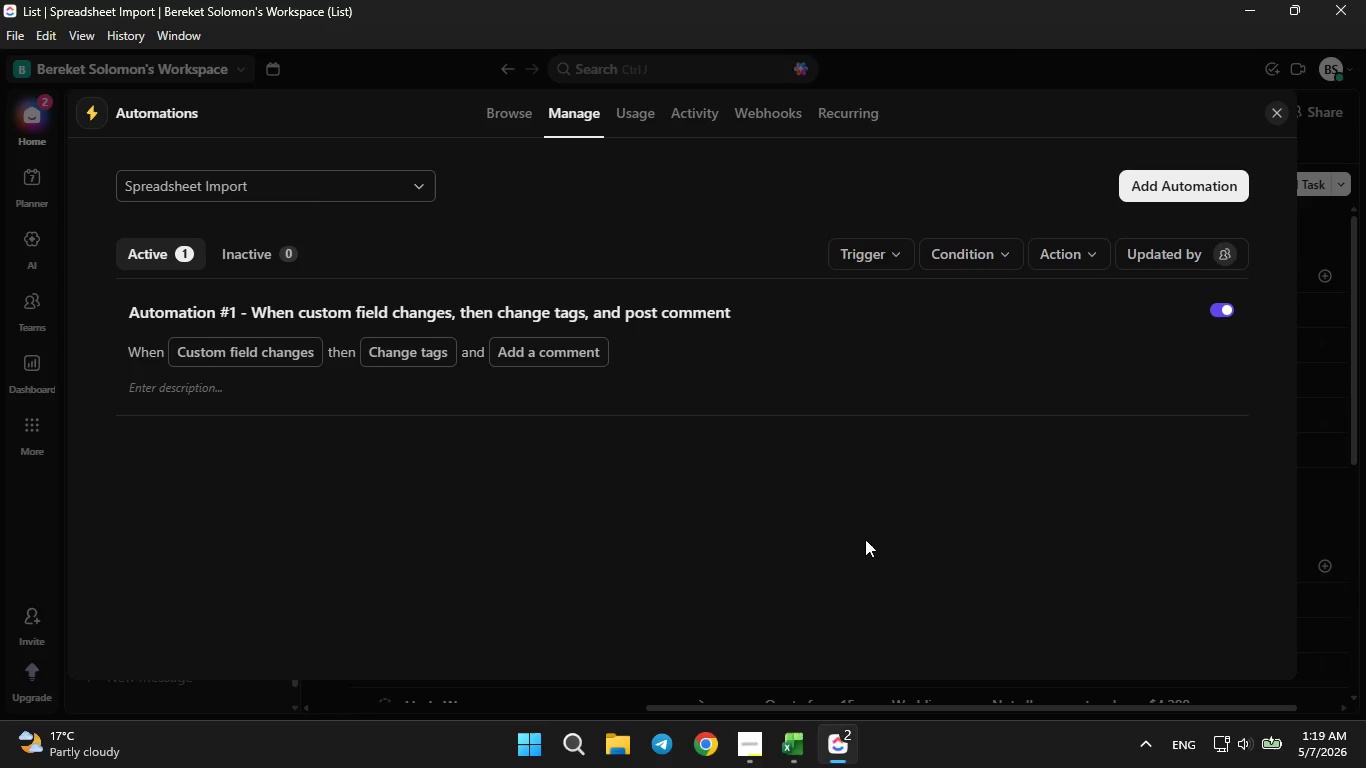 
wait(20.97)
 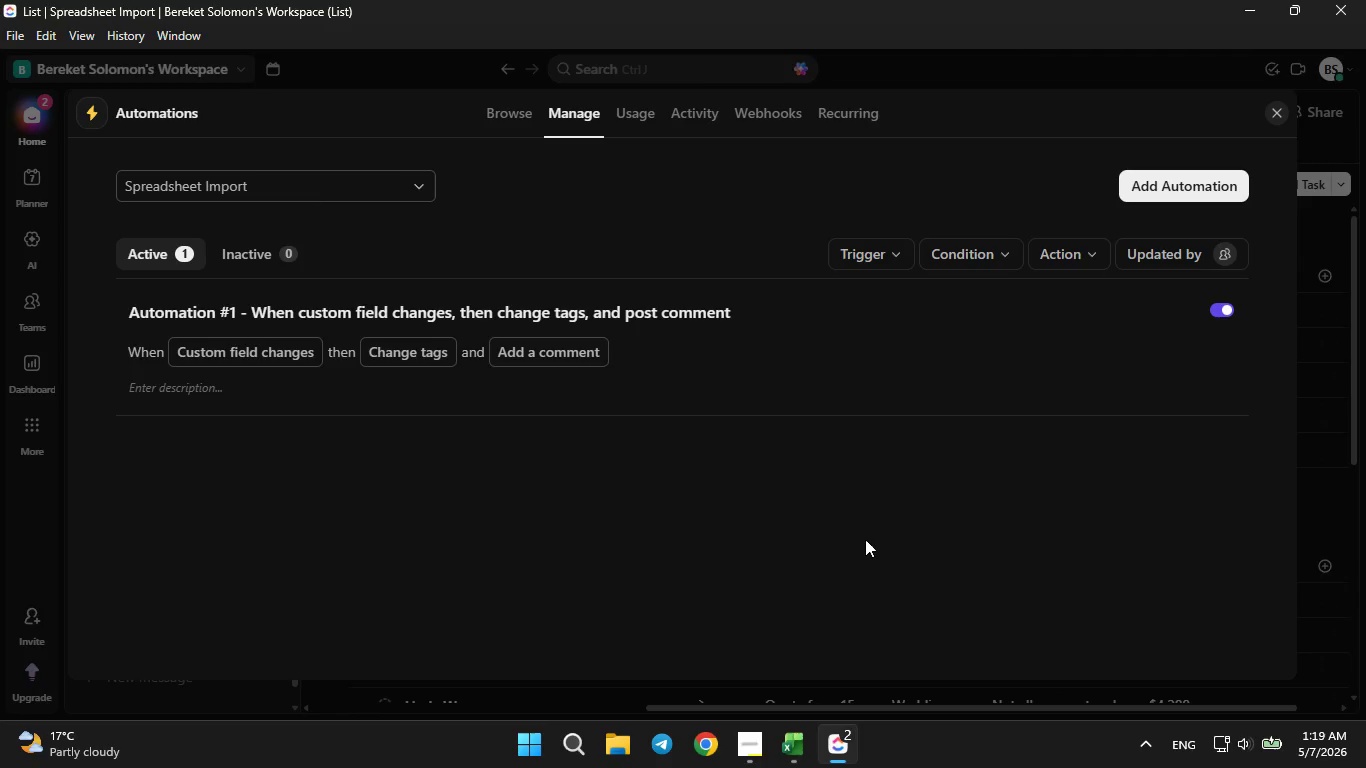 
left_click([1271, 114])
 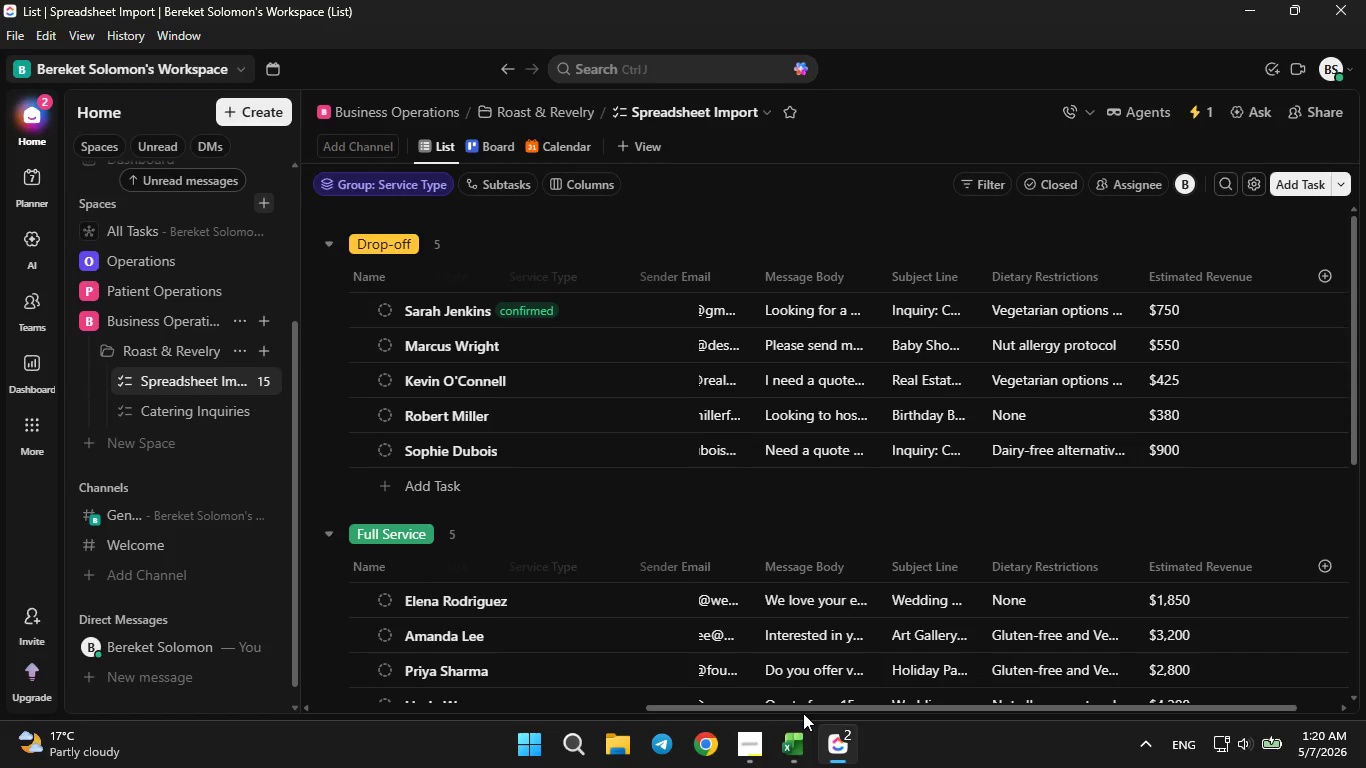 
left_click_drag(start_coordinate=[801, 710], to_coordinate=[399, 597])
 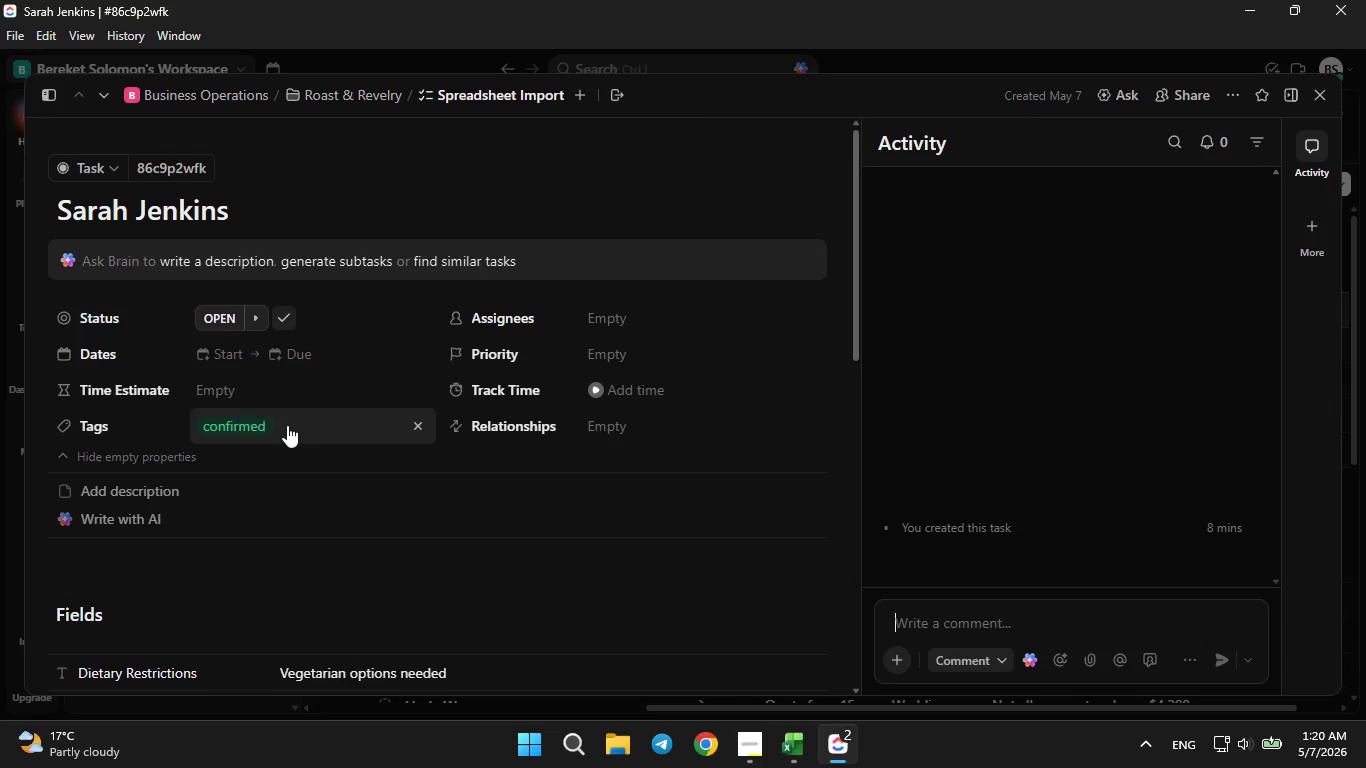 
wait(6.55)
 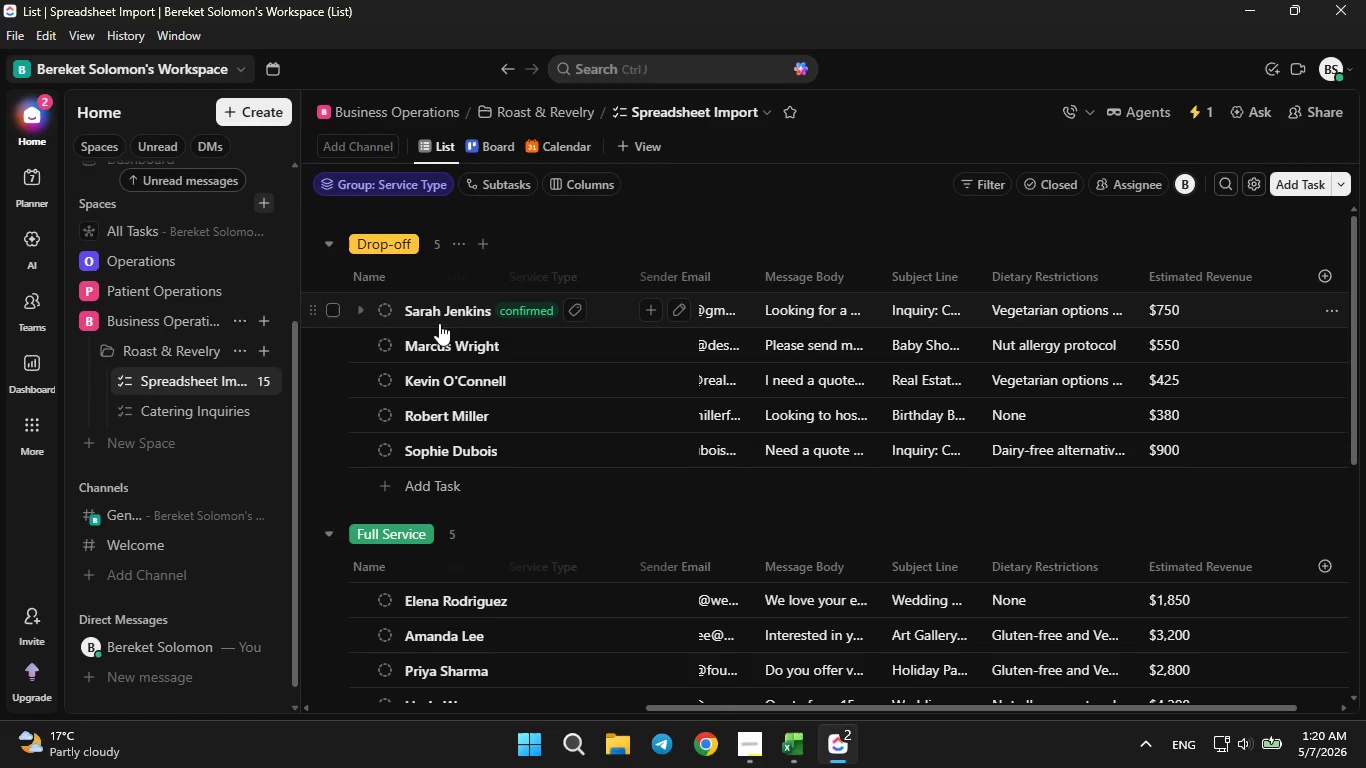 
left_click([410, 424])
 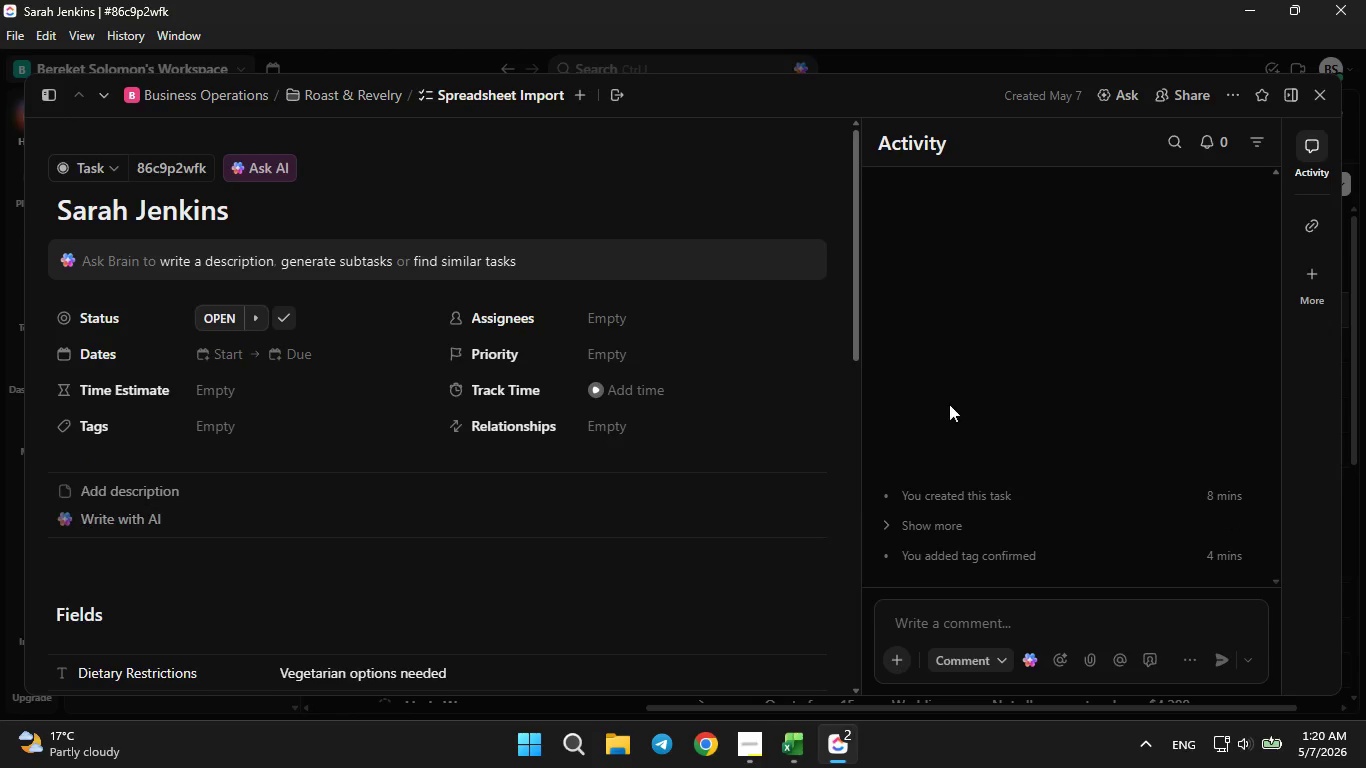 
left_click([1311, 91])
 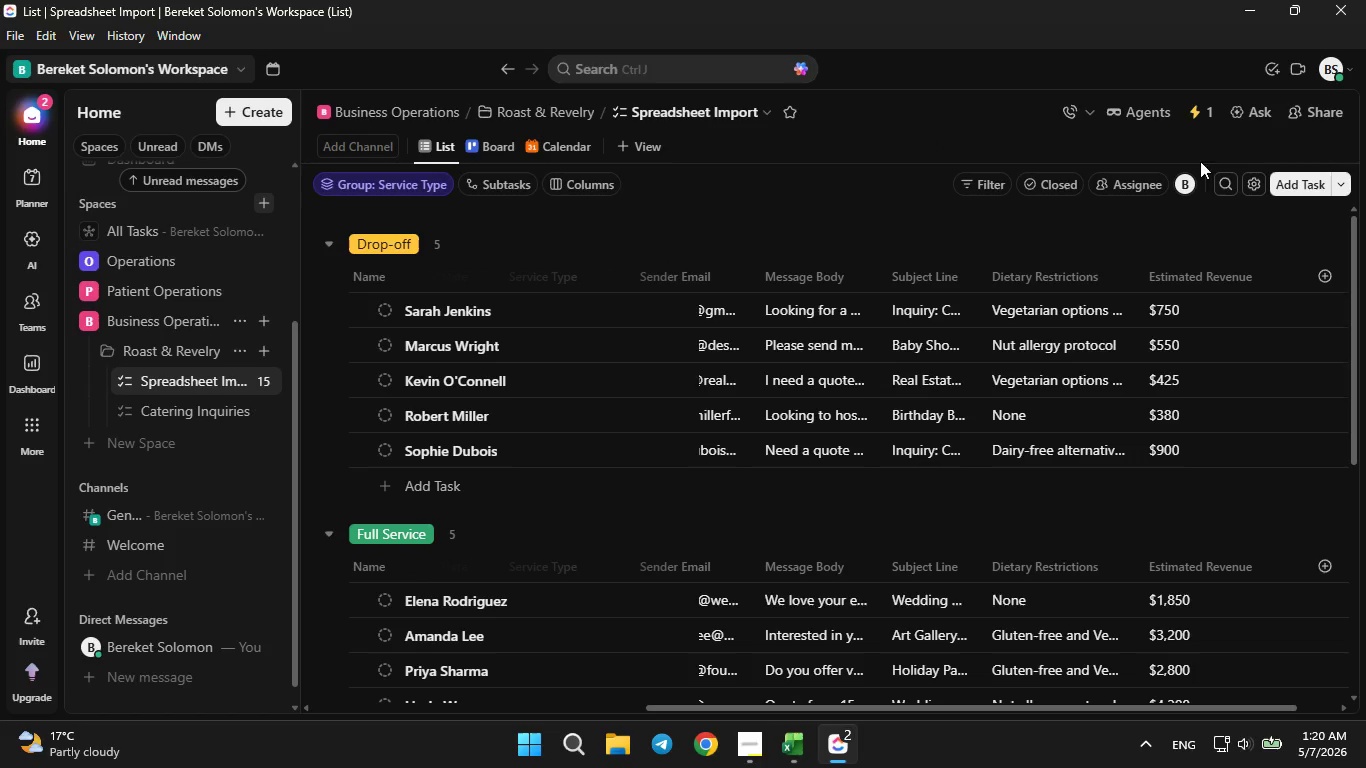 
left_click([1203, 114])
 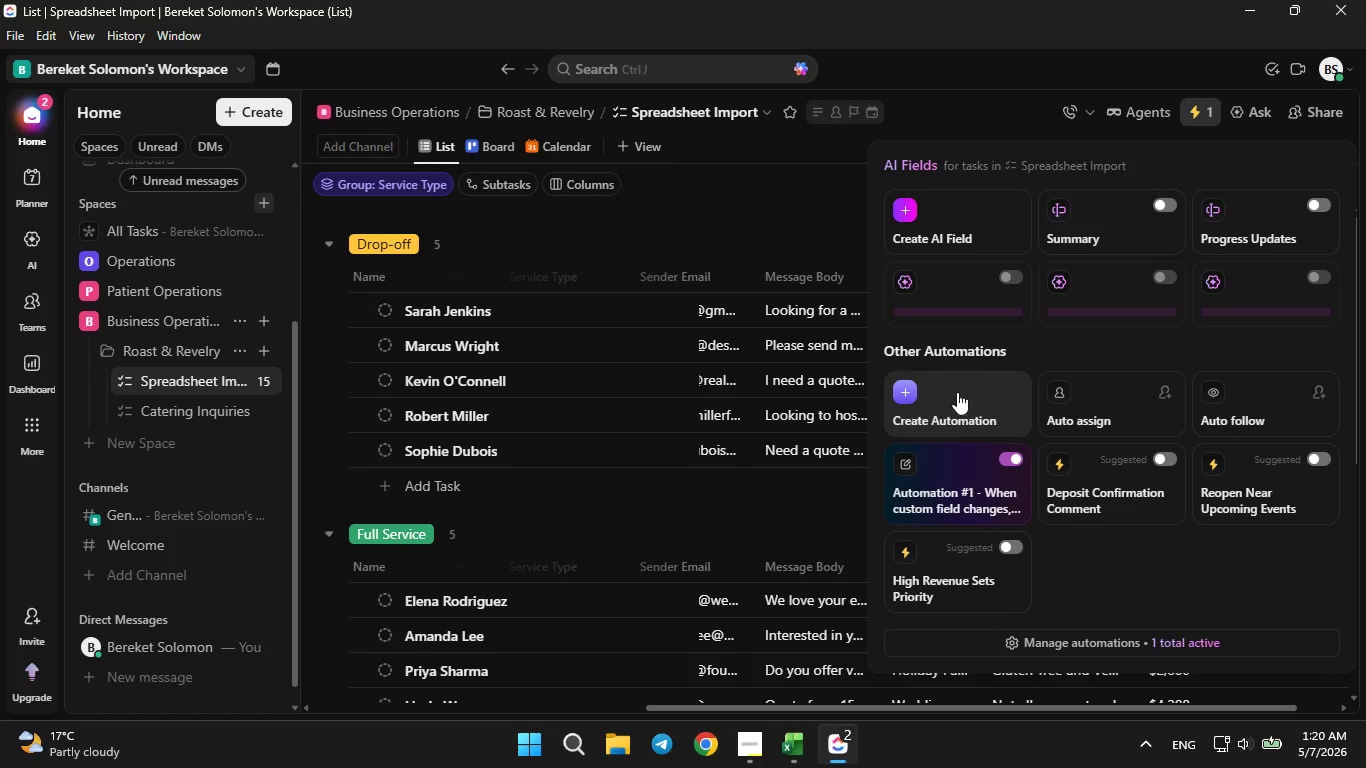 
left_click([969, 475])
 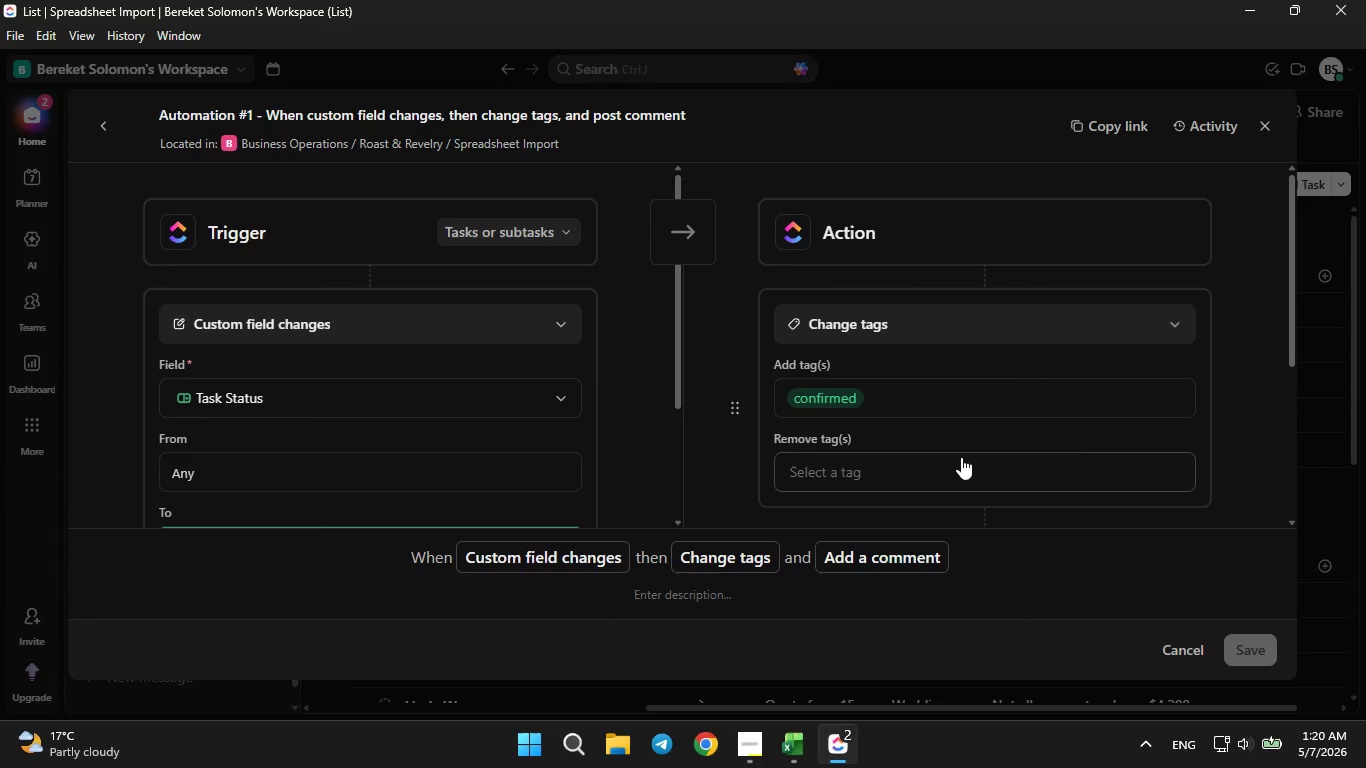 
scroll: coordinate [890, 389], scroll_direction: down, amount: 3.0
 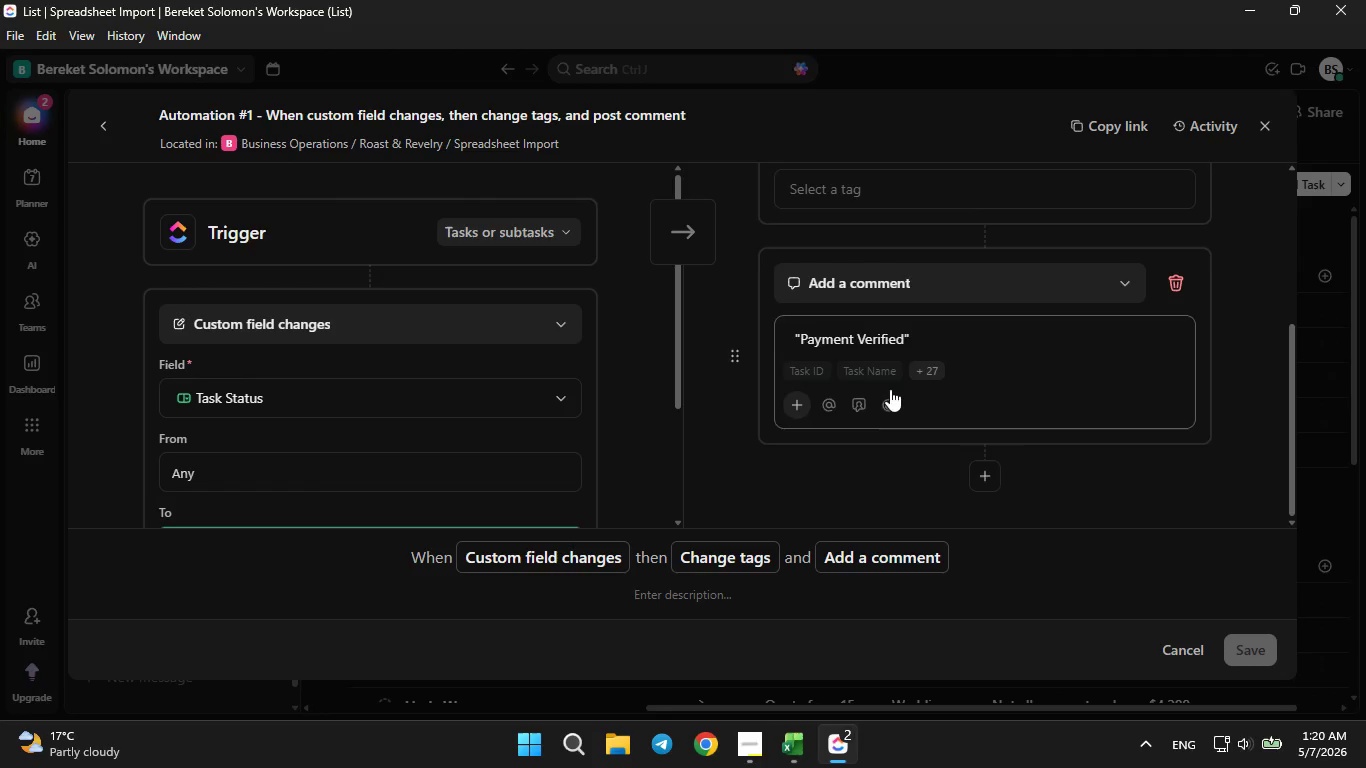 
scroll: coordinate [890, 389], scroll_direction: up, amount: 2.0
 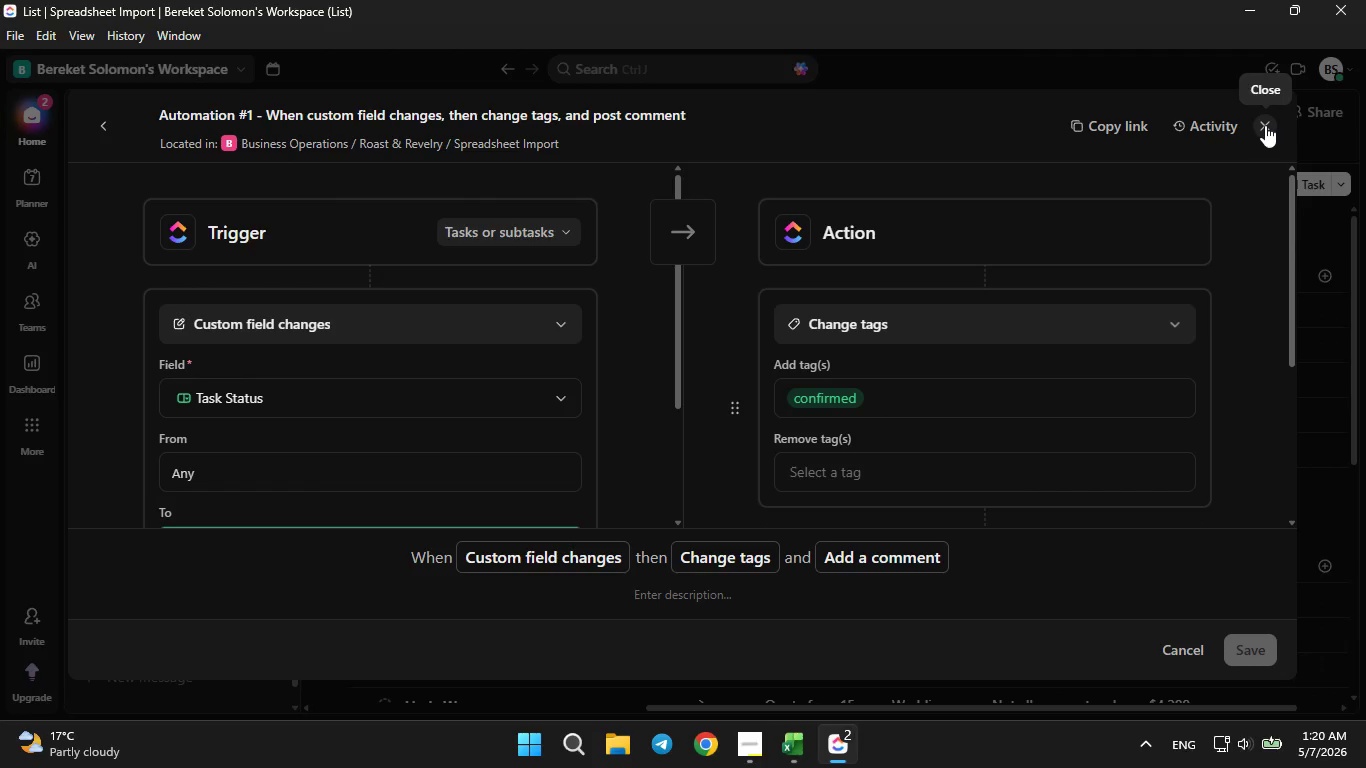 
left_click([1265, 125])
 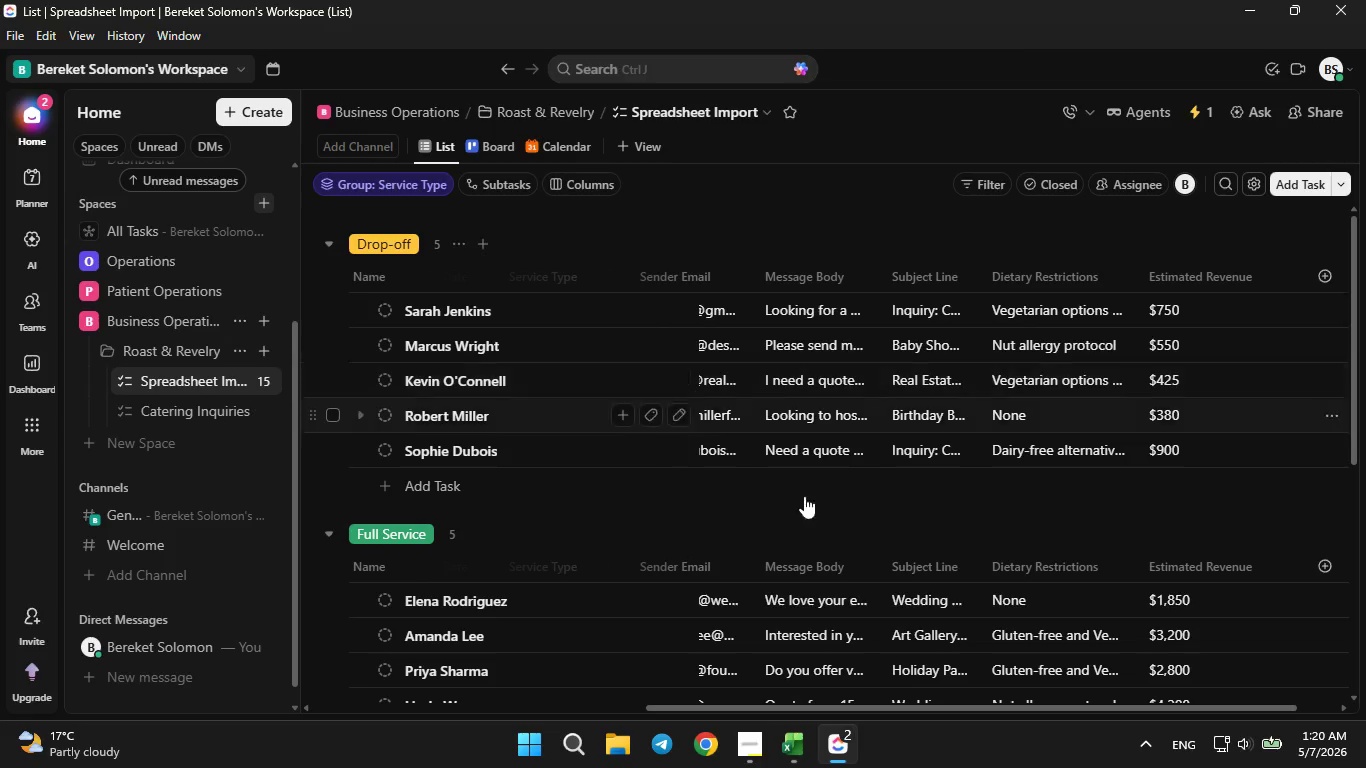 
left_click_drag(start_coordinate=[920, 709], to_coordinate=[637, 697])
 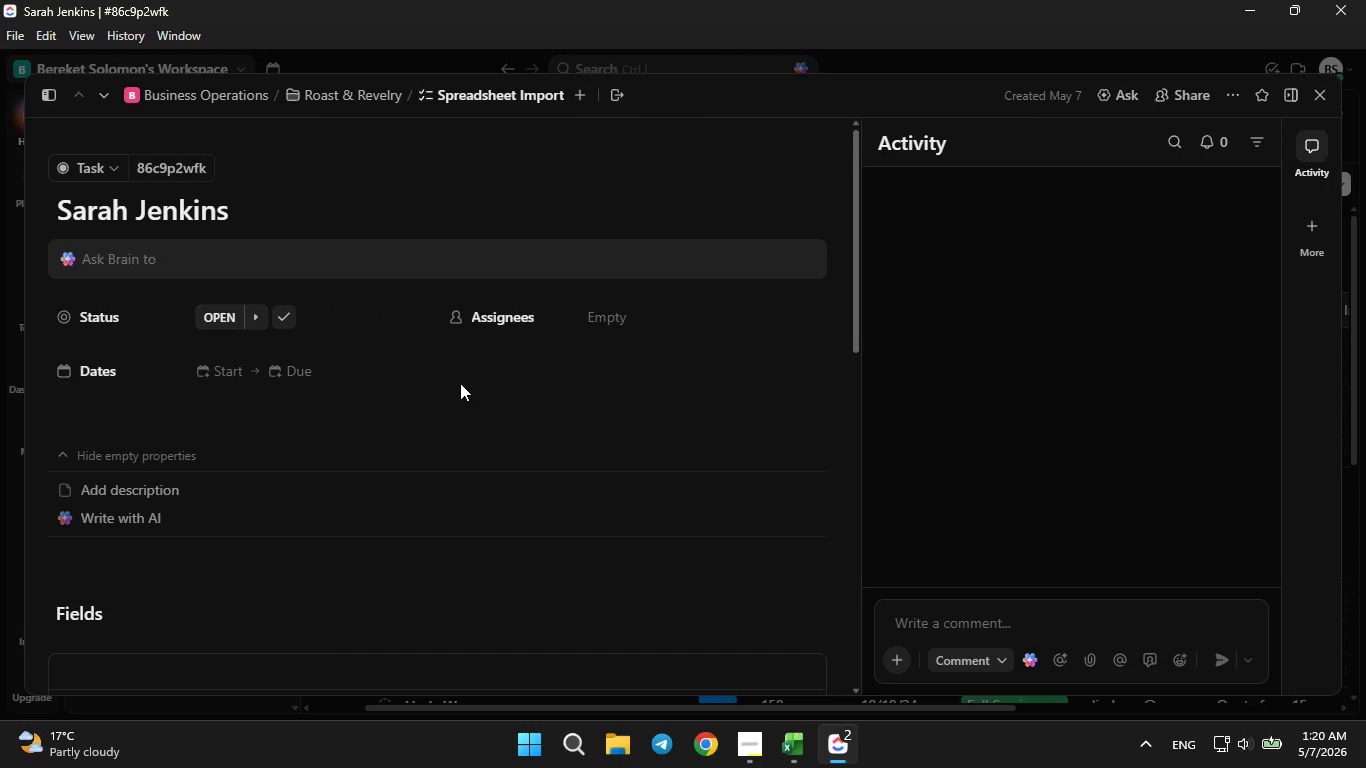 
scroll: coordinate [448, 397], scroll_direction: down, amount: 1.0
 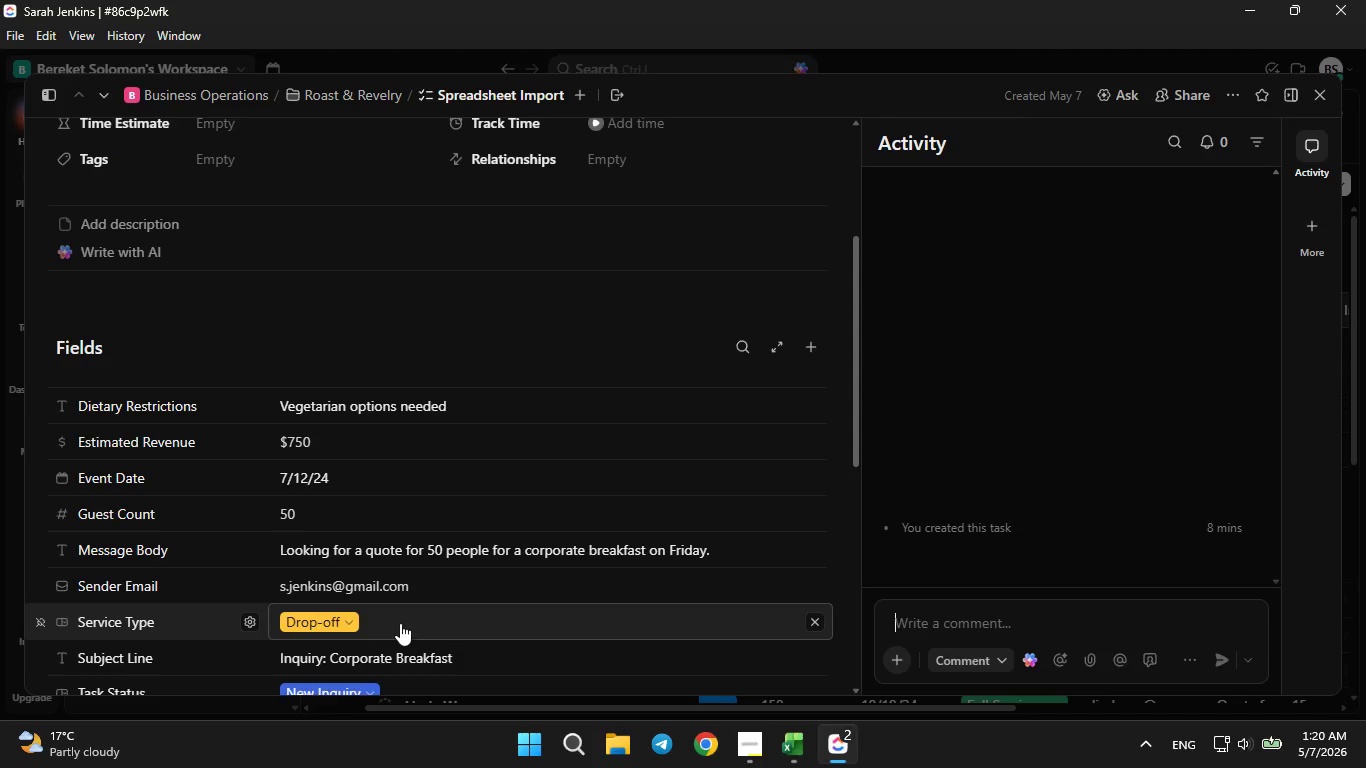 
mouse_move([366, 598])
 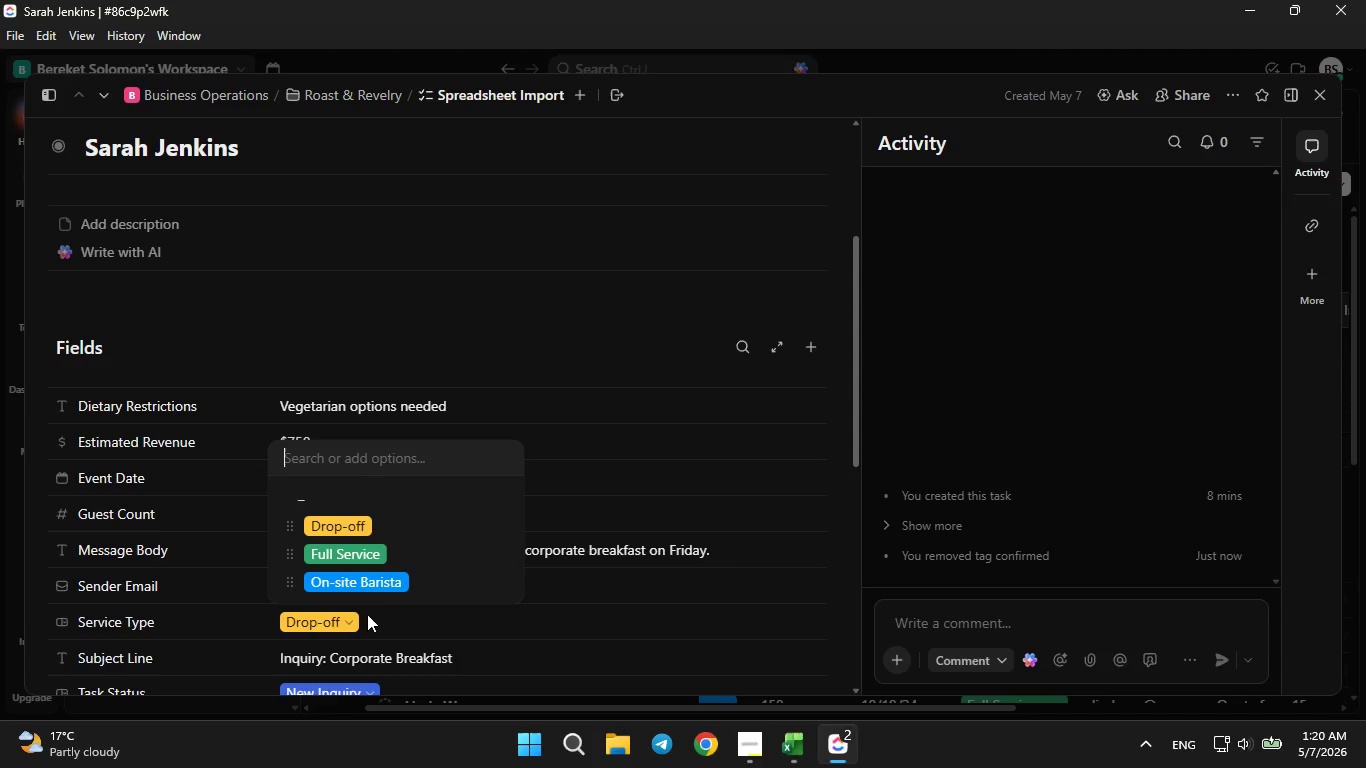 
left_click([367, 614])
 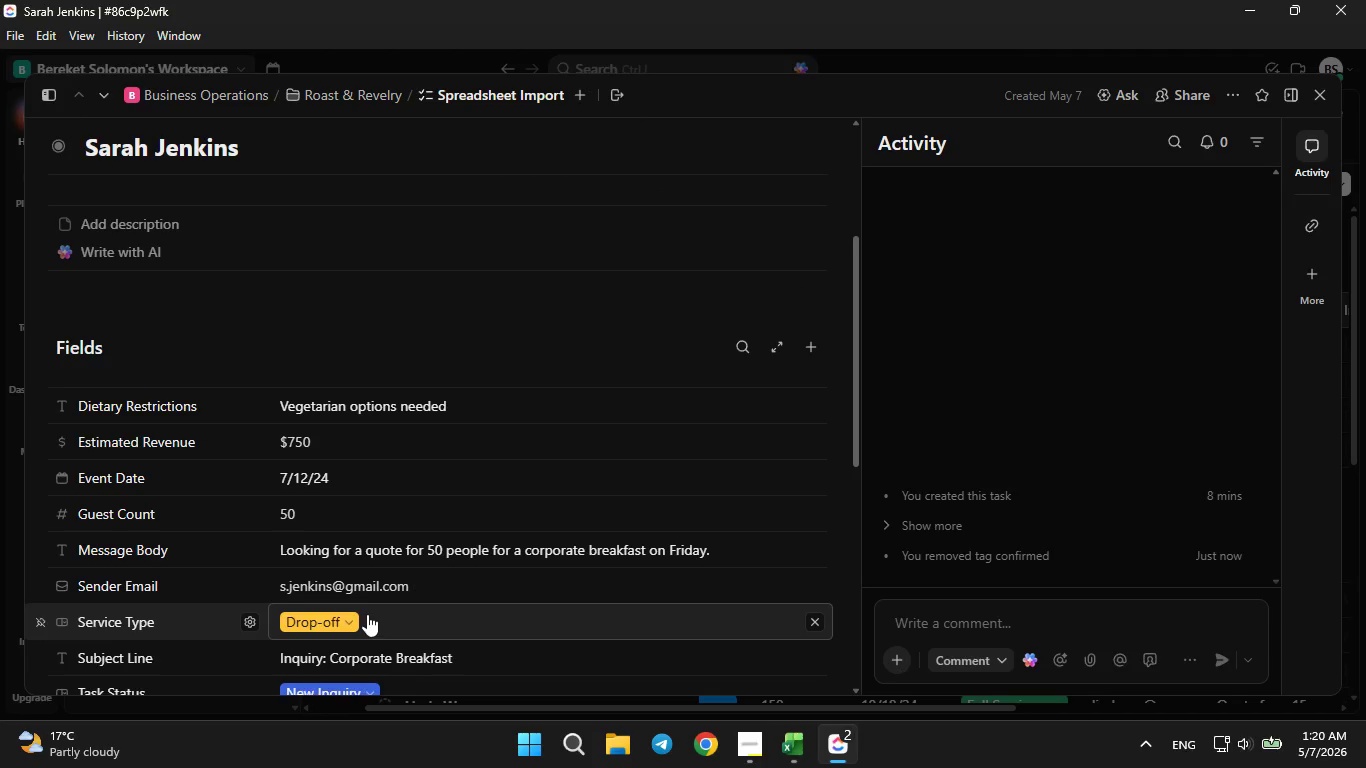 
scroll: coordinate [367, 614], scroll_direction: down, amount: 1.0
 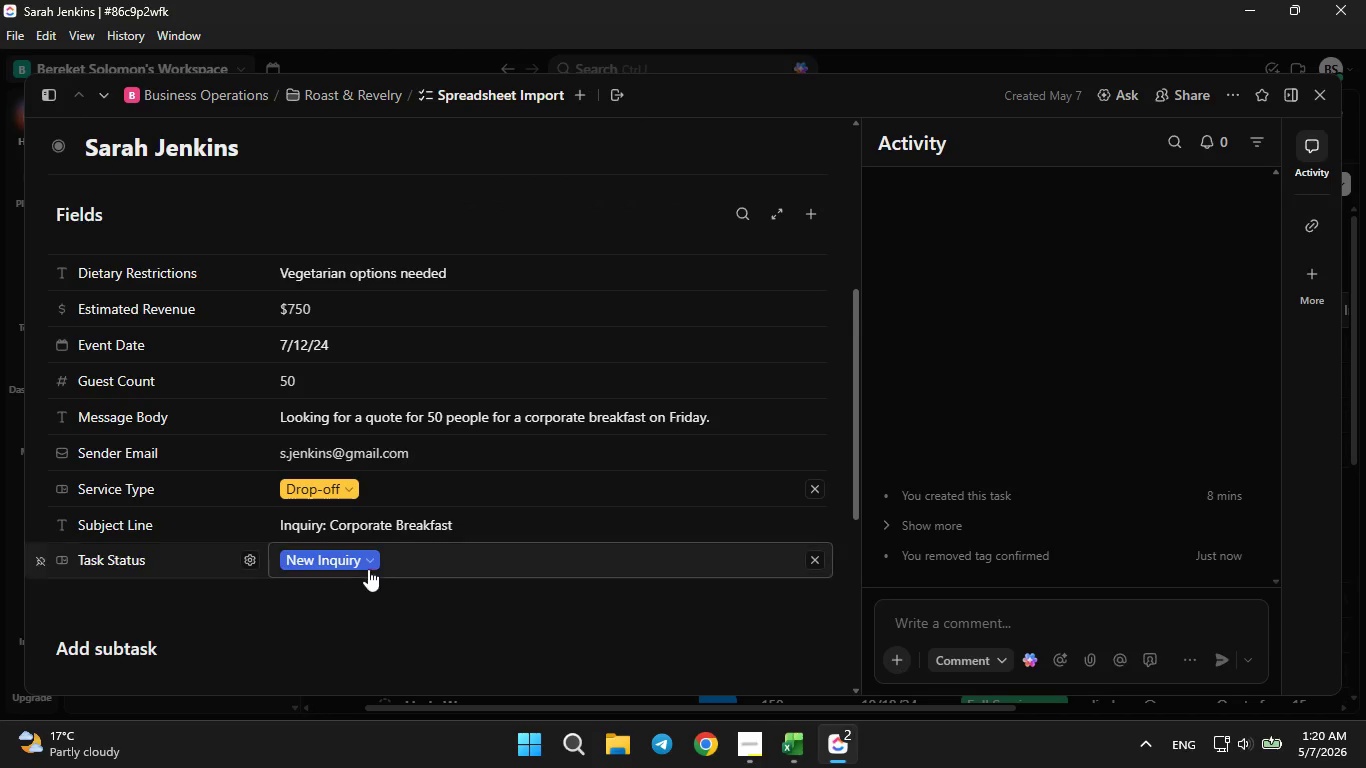 
left_click([367, 565])
 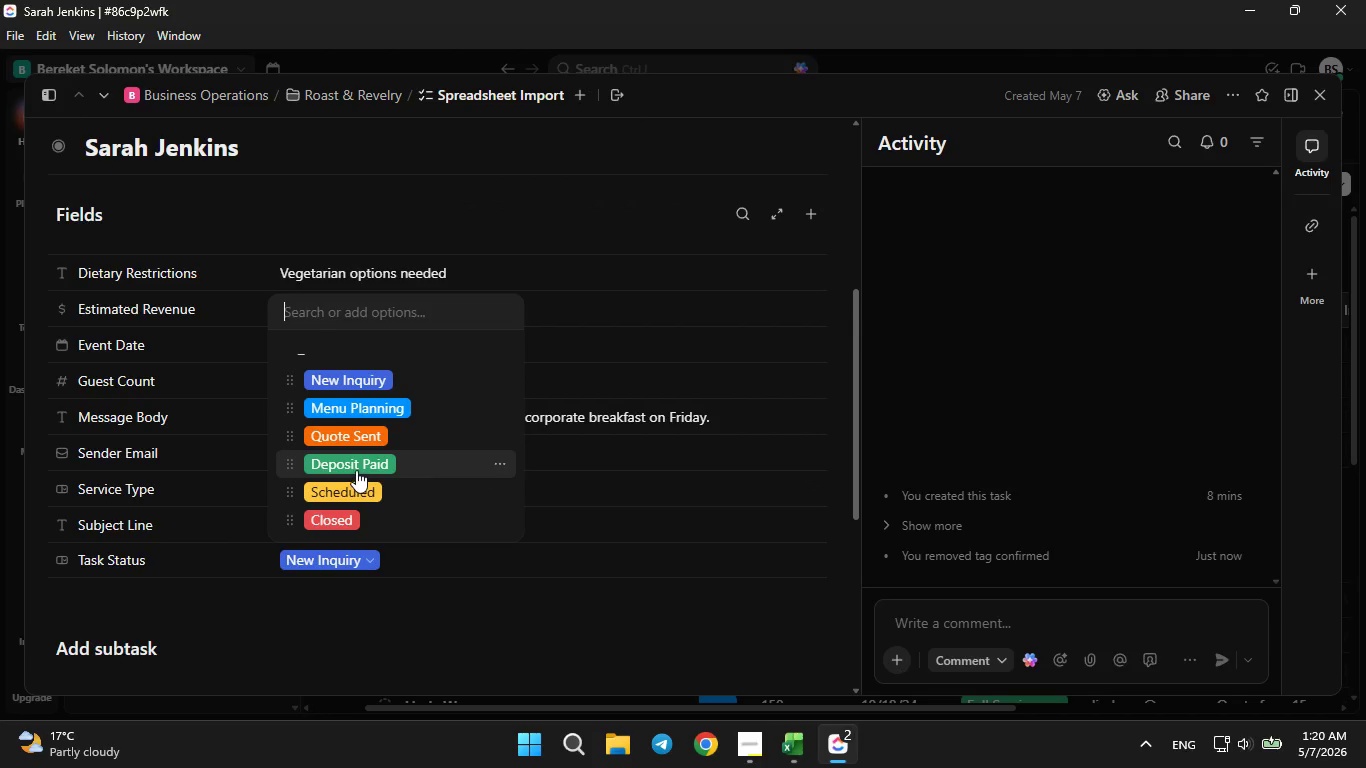 
left_click([356, 470])
 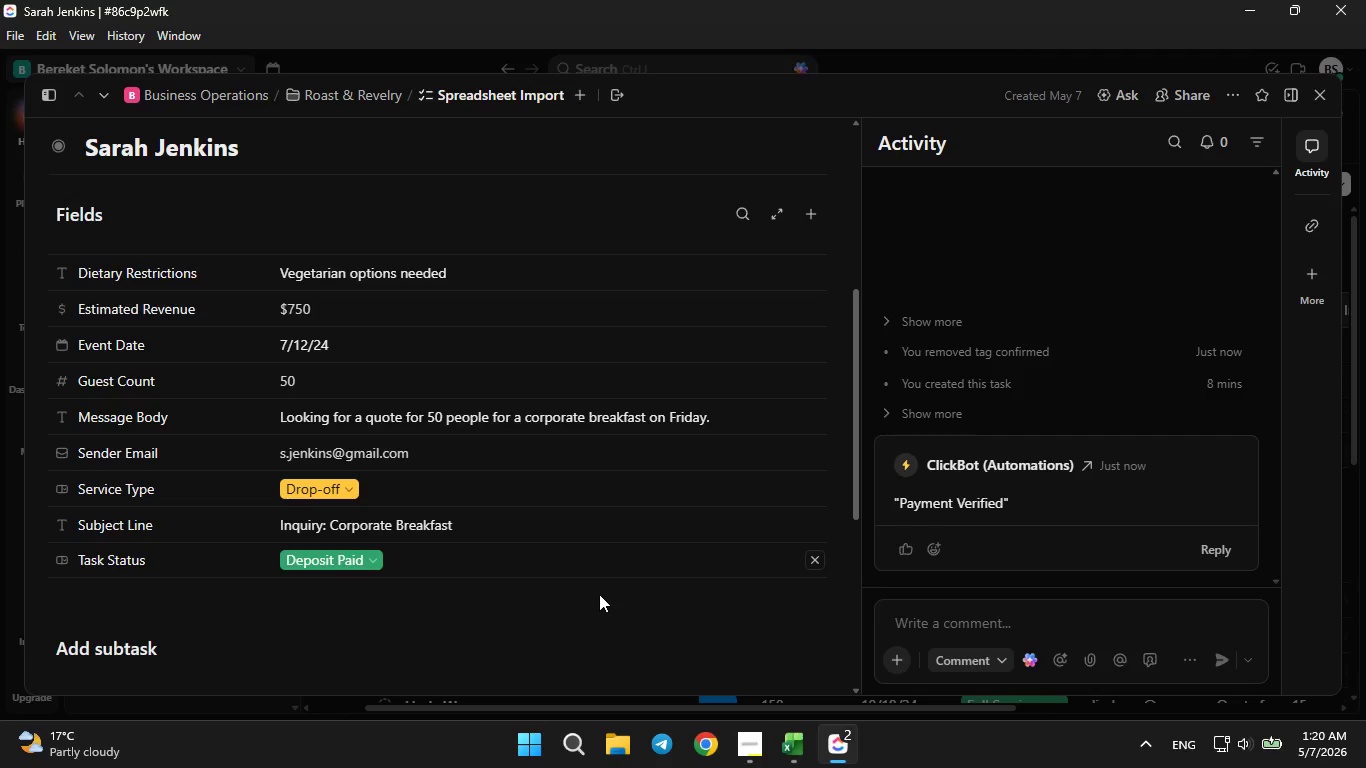 
wait(5.41)
 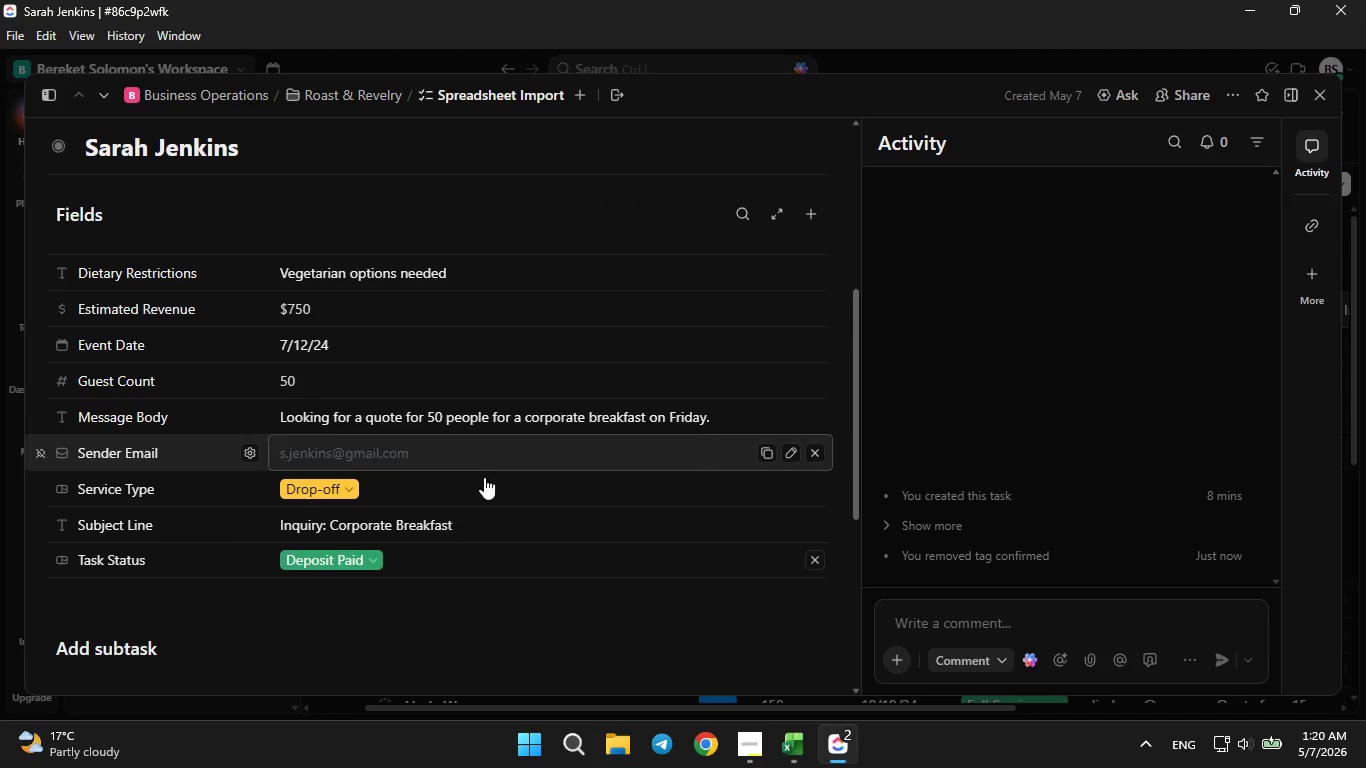 
left_click([884, 416])
 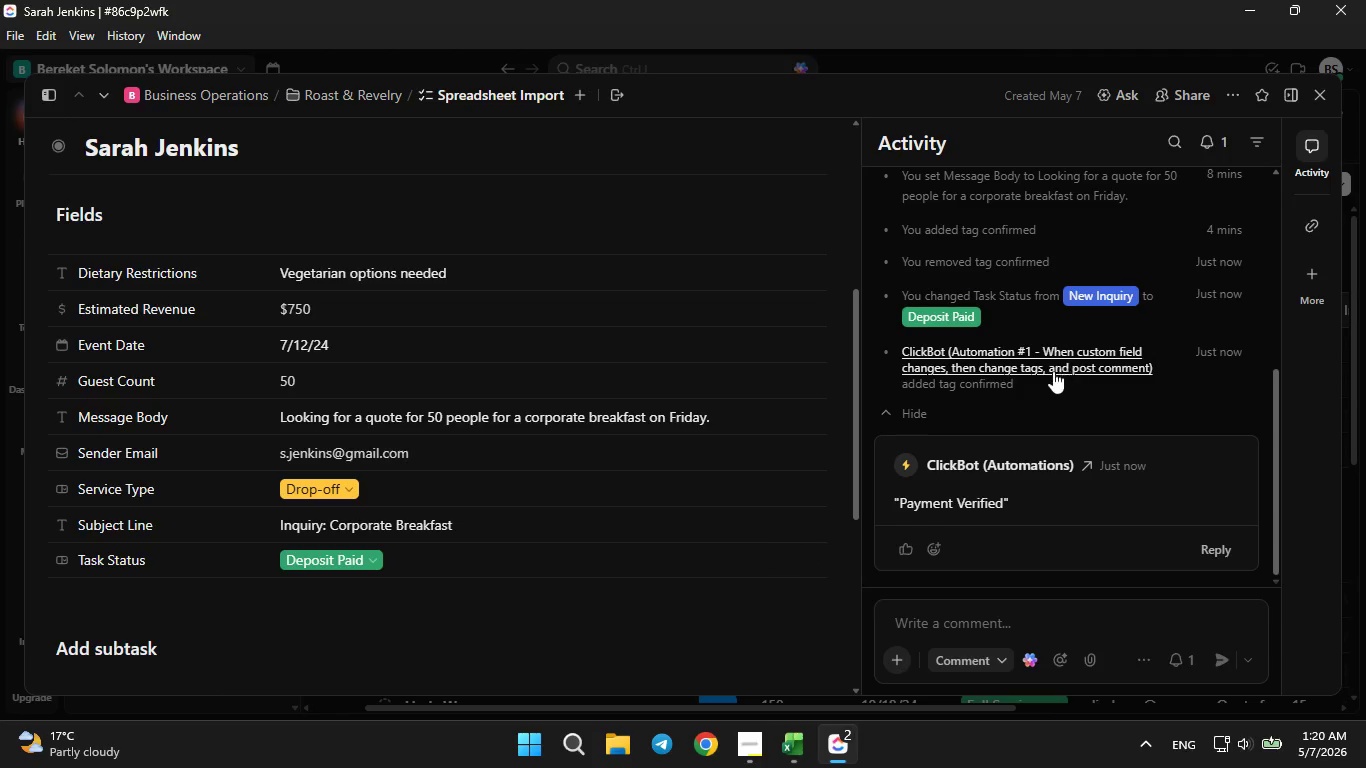 
wait(5.09)
 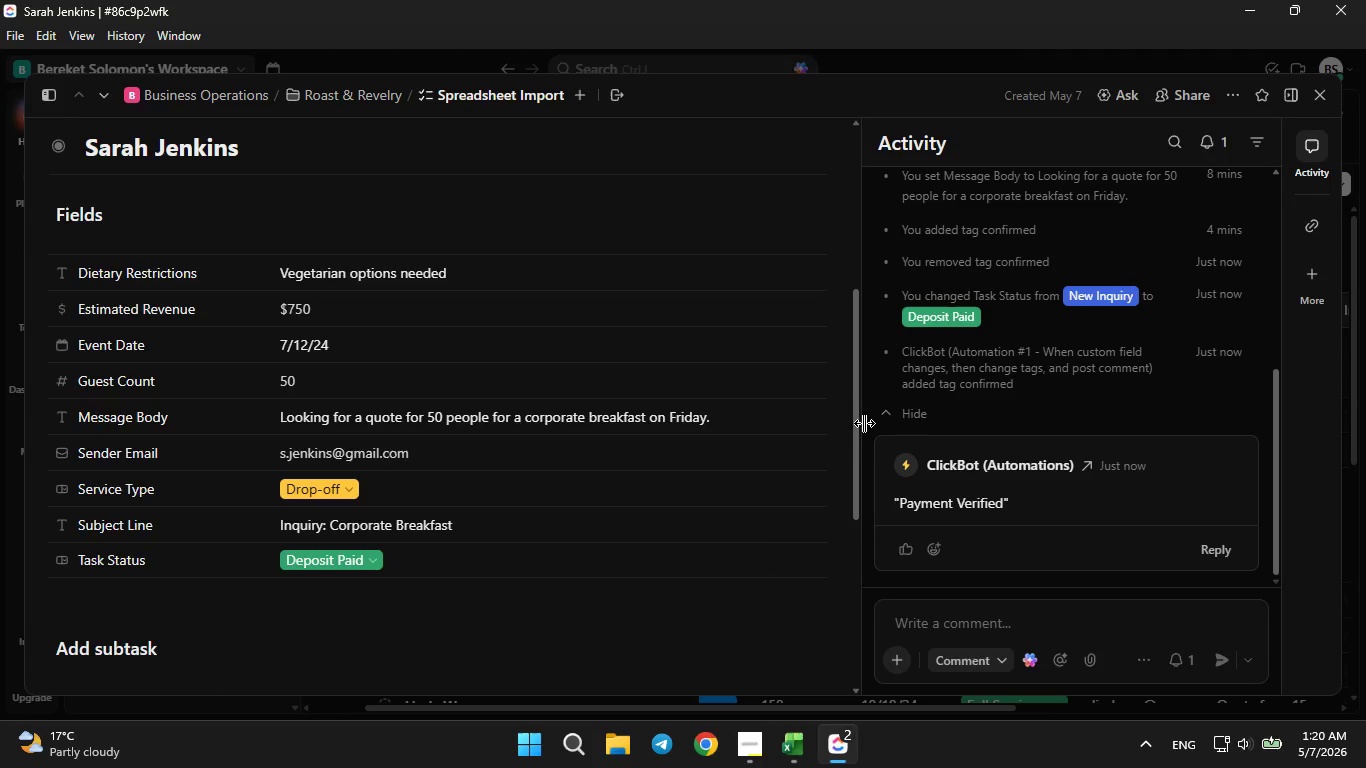 
scroll: coordinate [617, 473], scroll_direction: up, amount: 3.0
 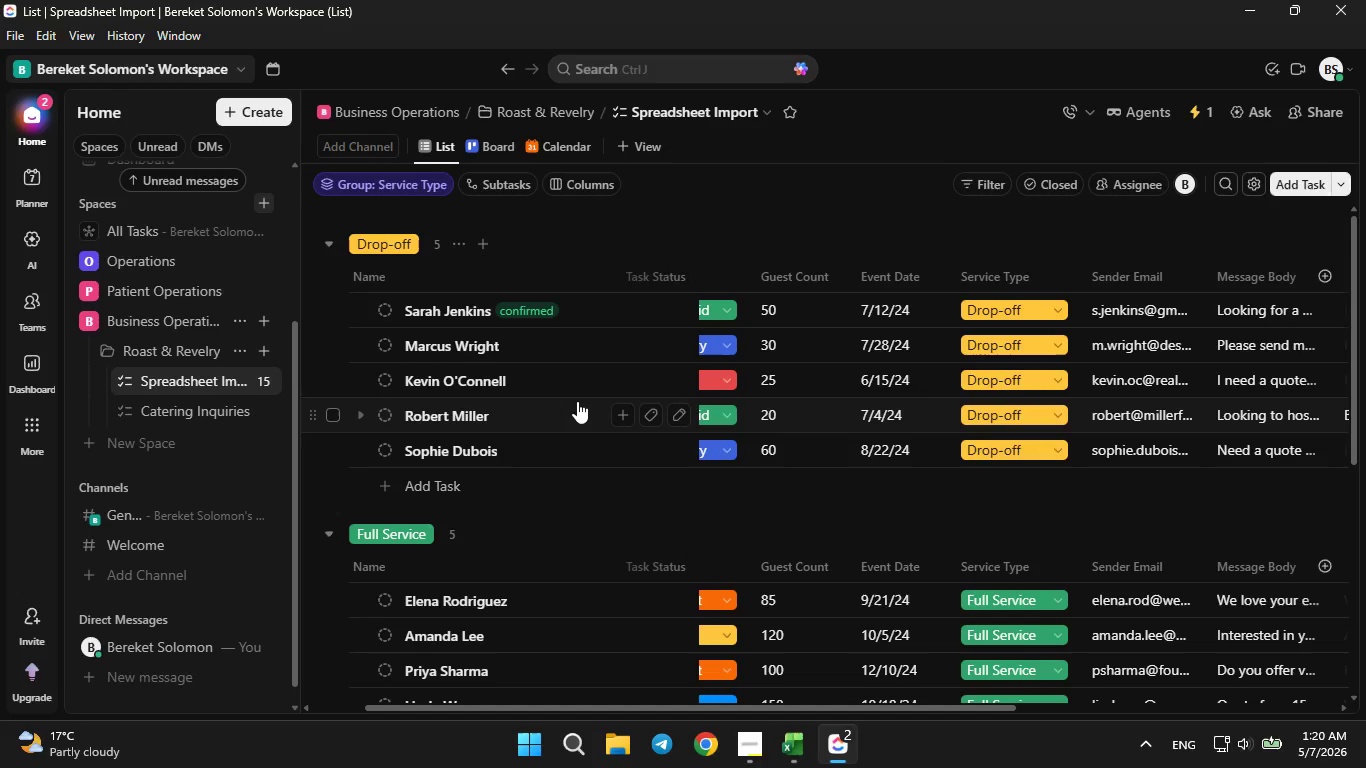 
wait(9.46)
 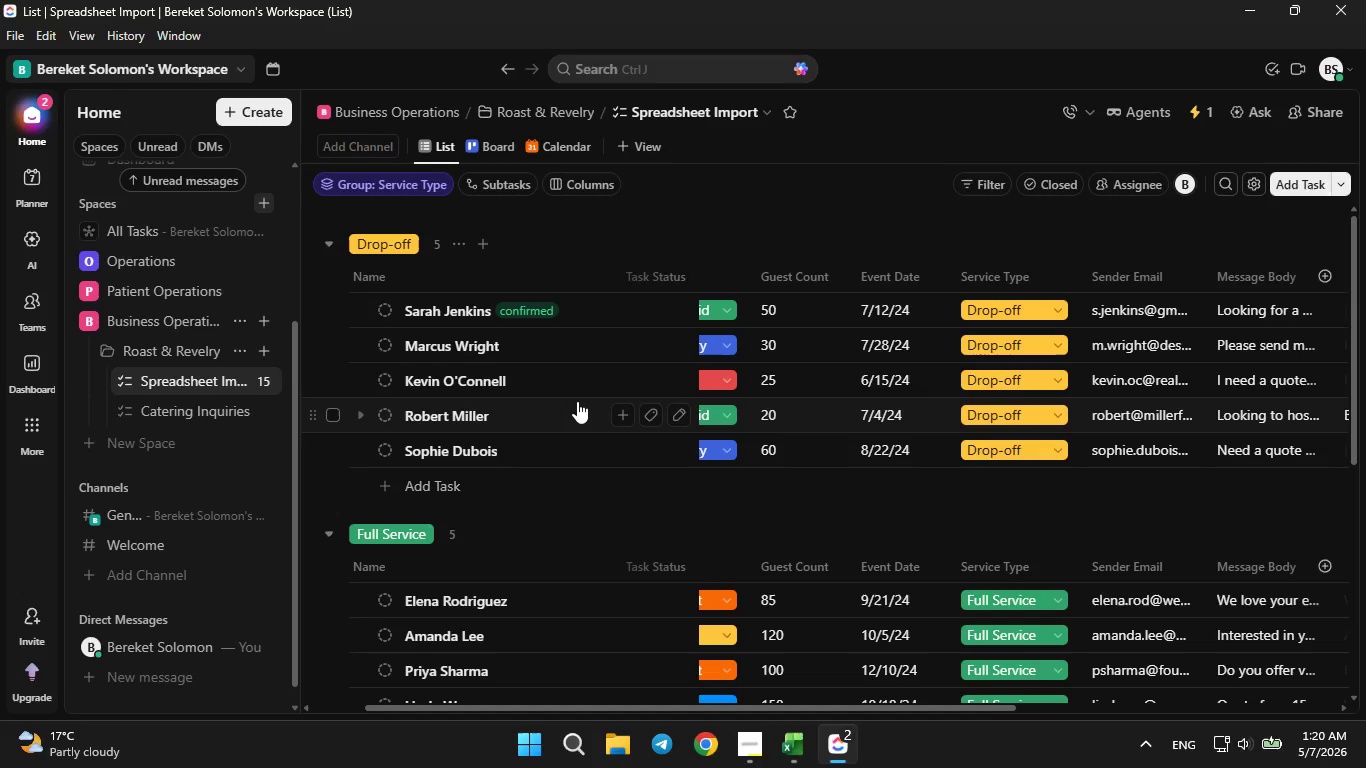 
left_click([550, 140])
 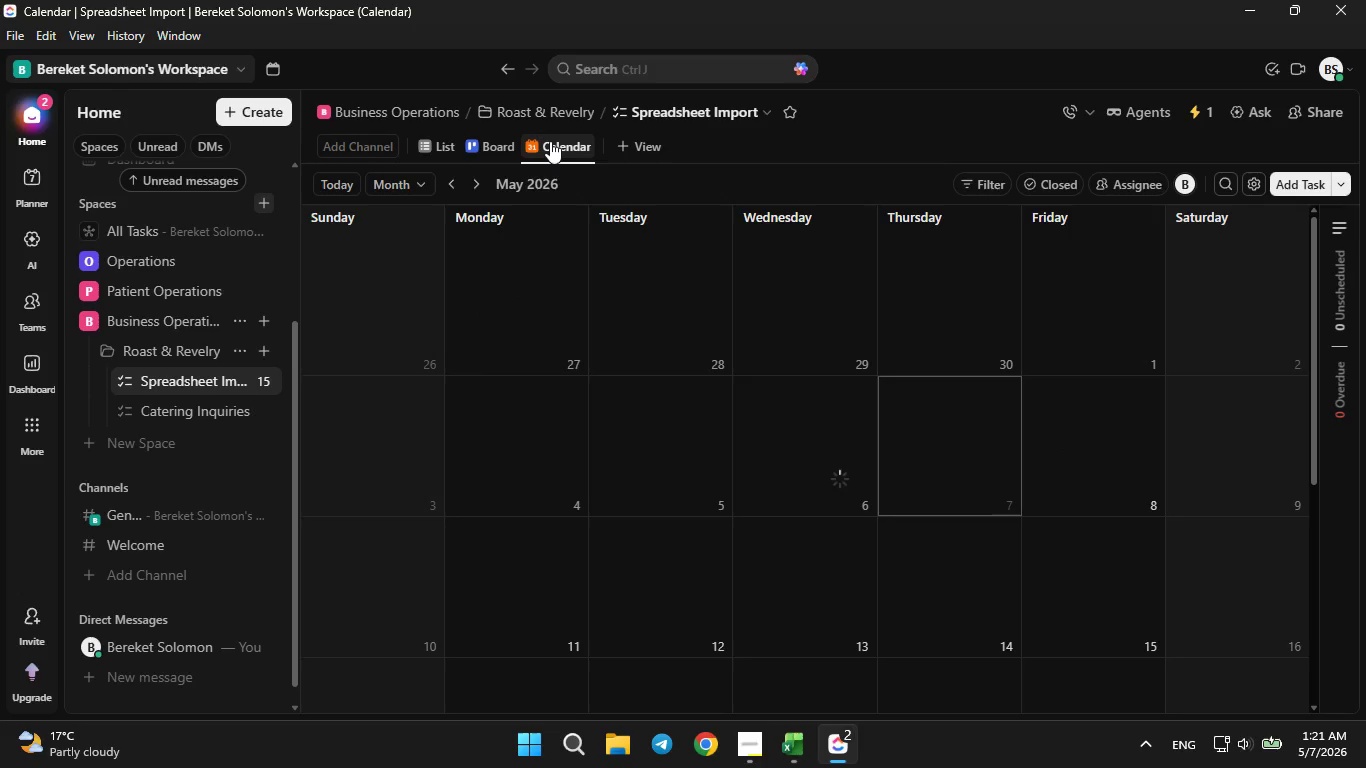 
right_click([550, 137])
 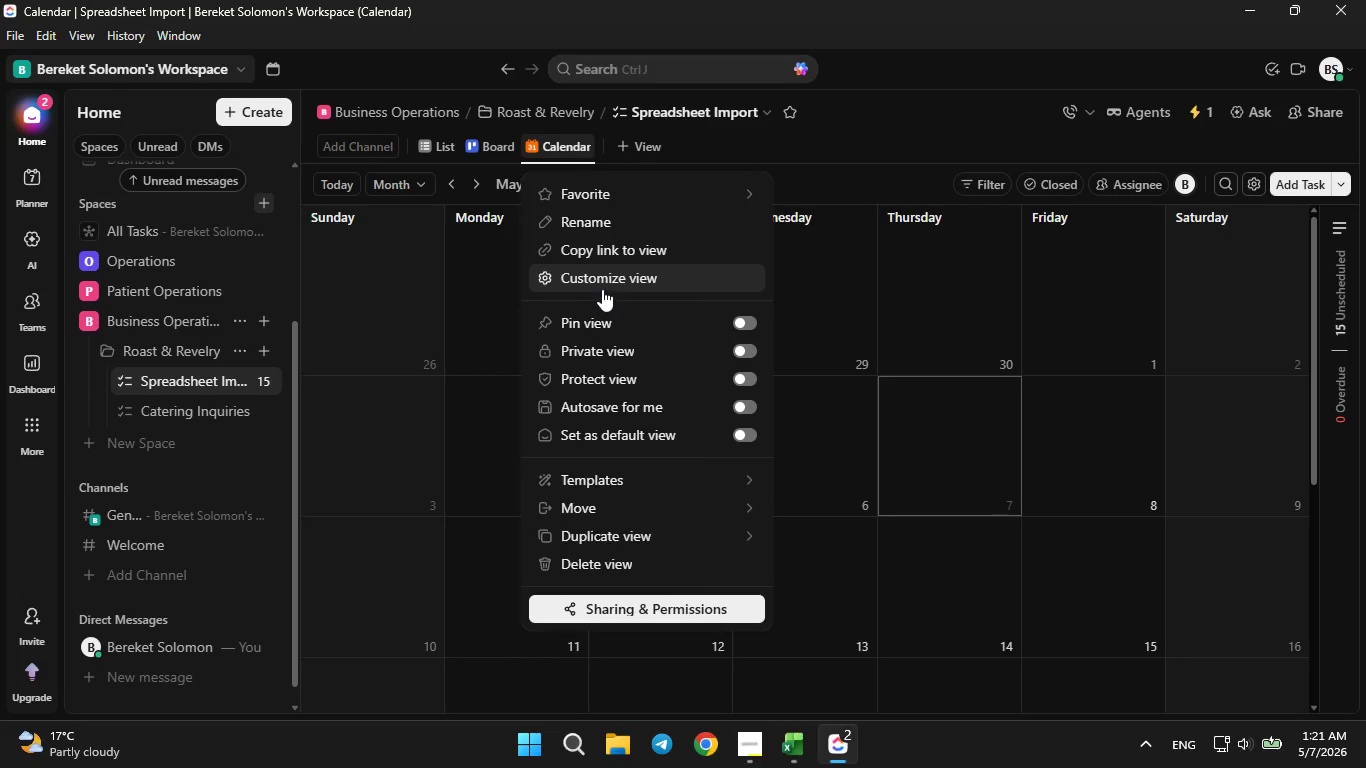 
left_click([602, 283])
 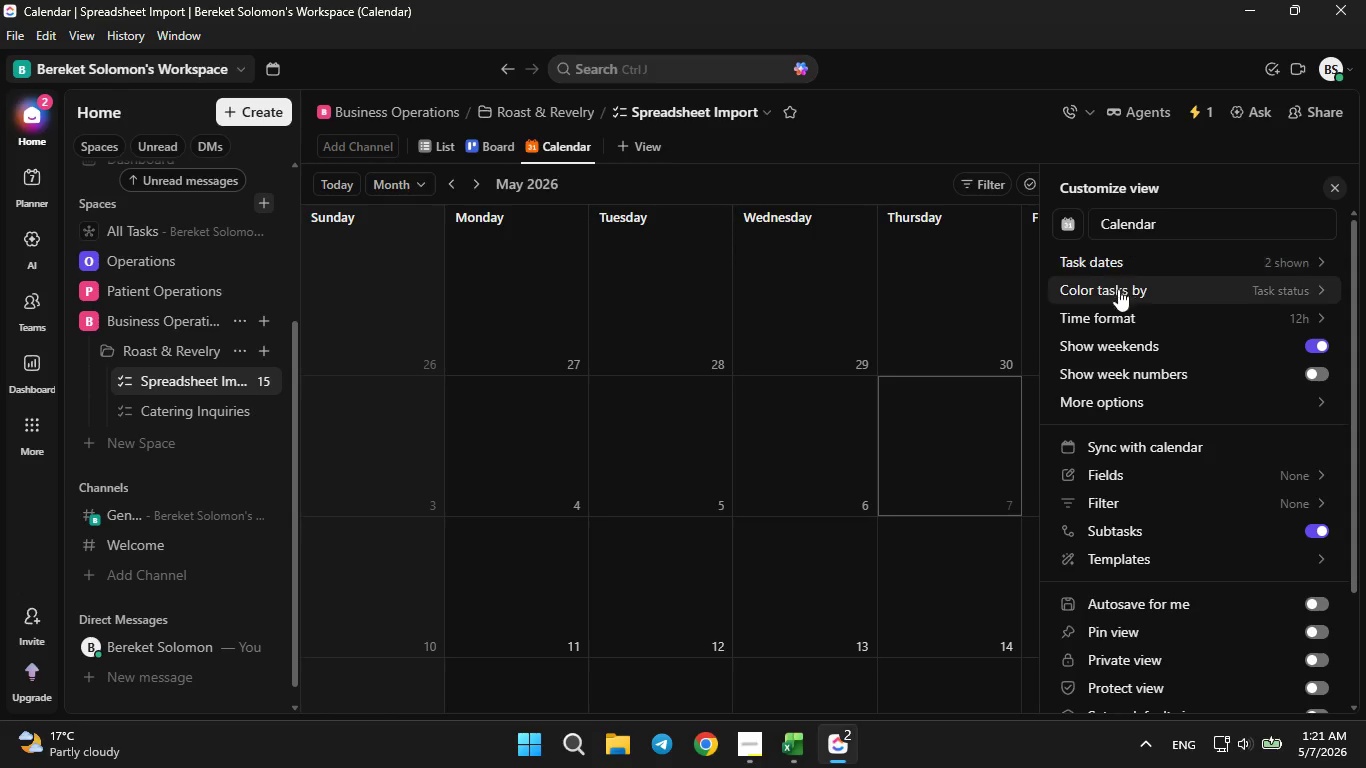 
left_click([1125, 293])
 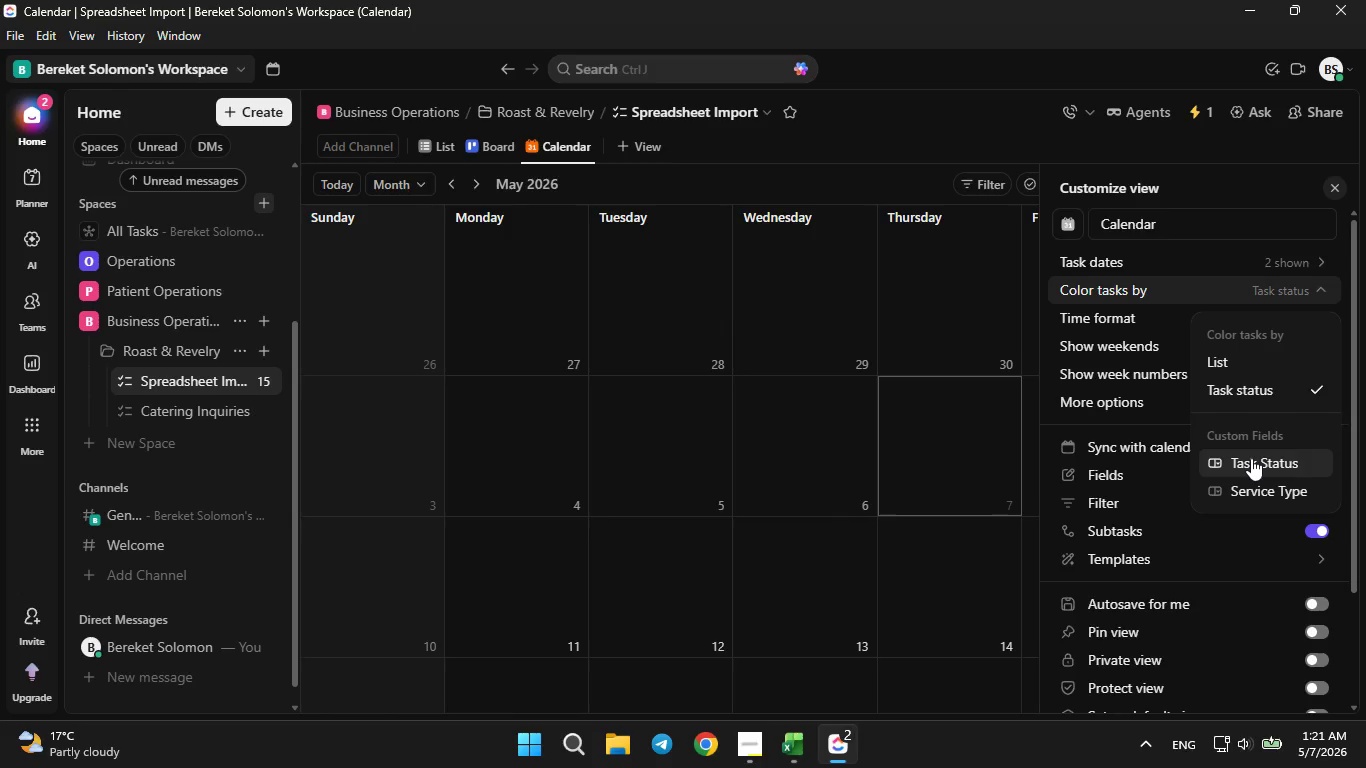 
left_click([1251, 458])
 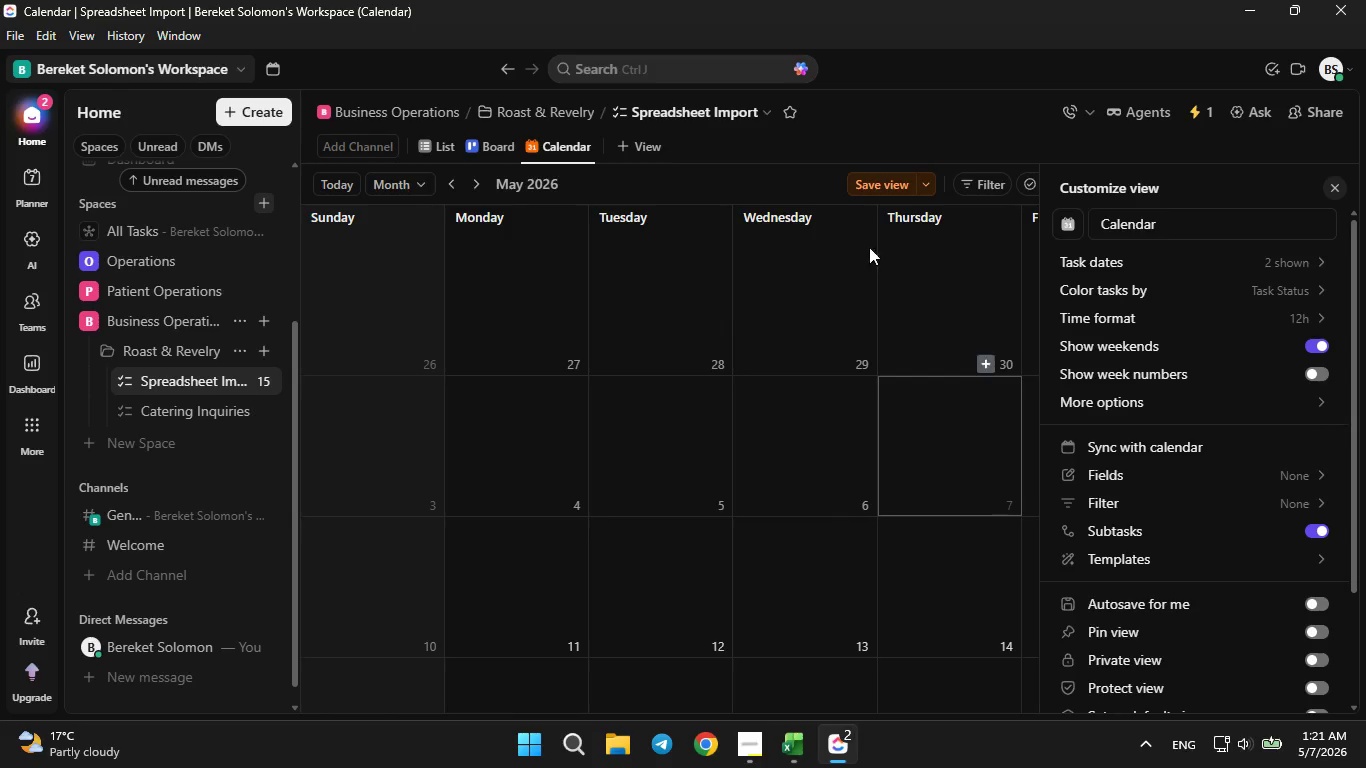 
left_click([868, 177])
 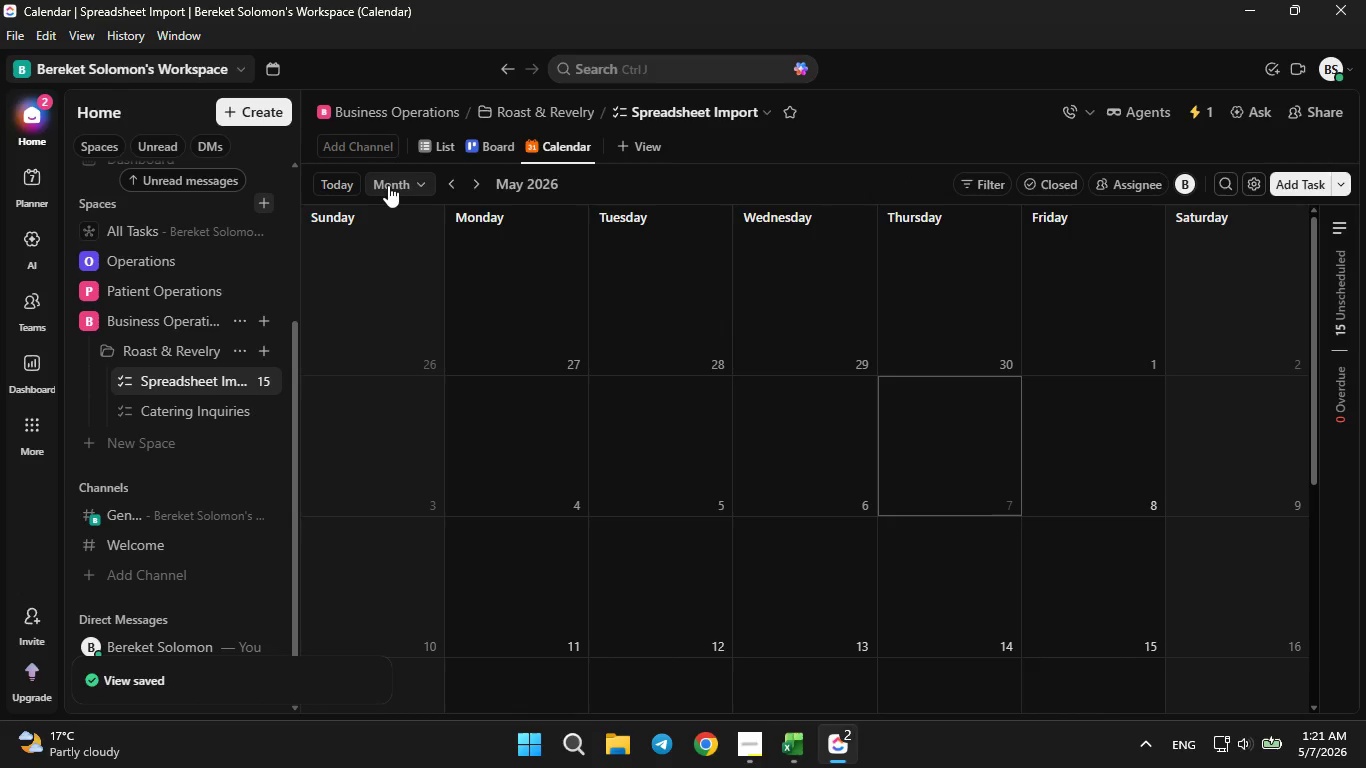 
left_click([453, 193])
 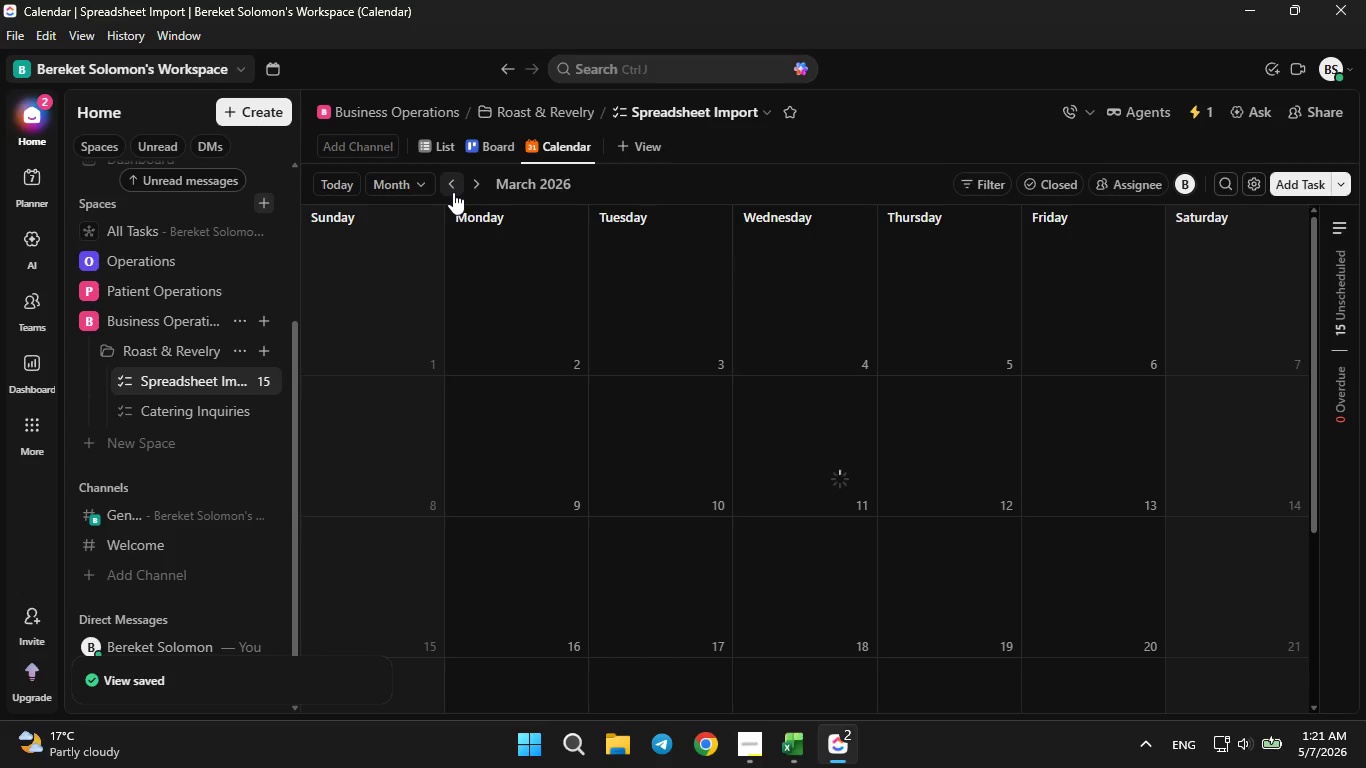 
left_click([453, 192])
 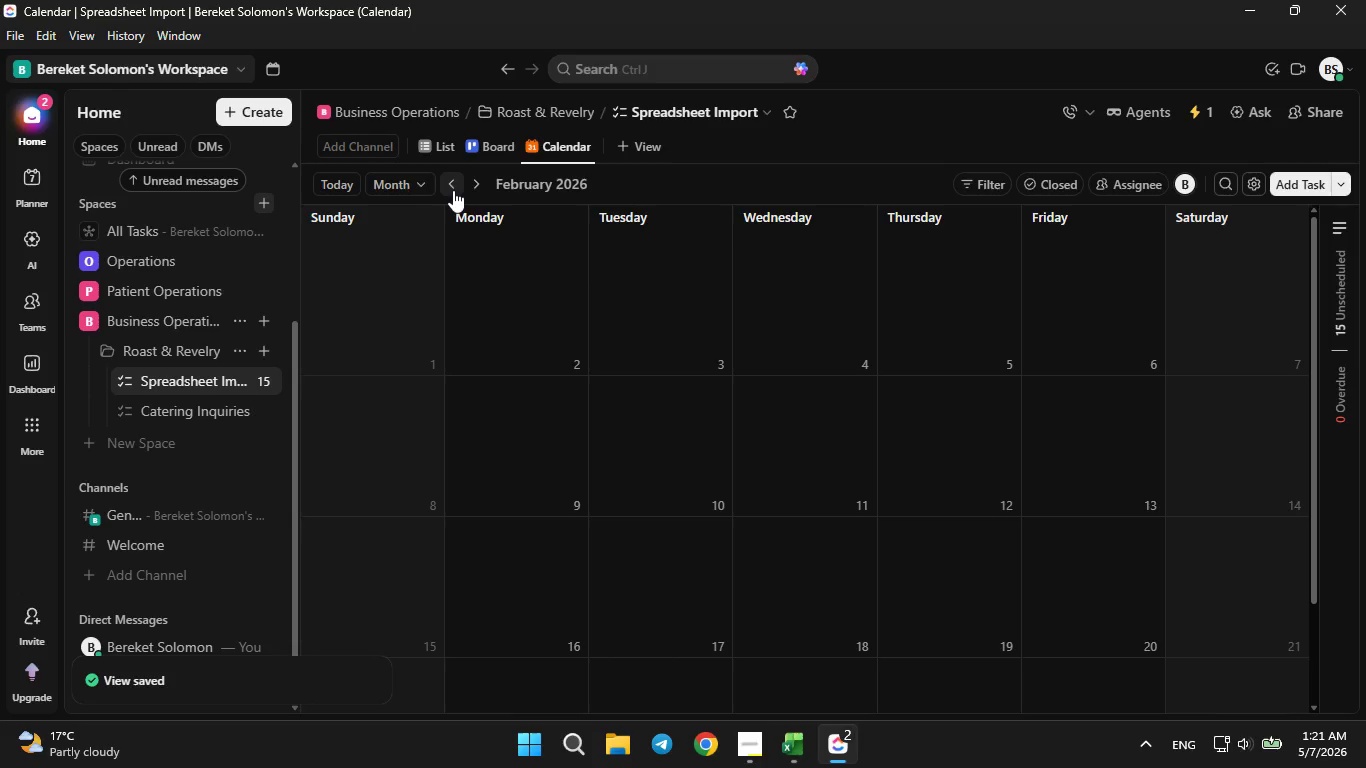 
left_click([453, 190])
 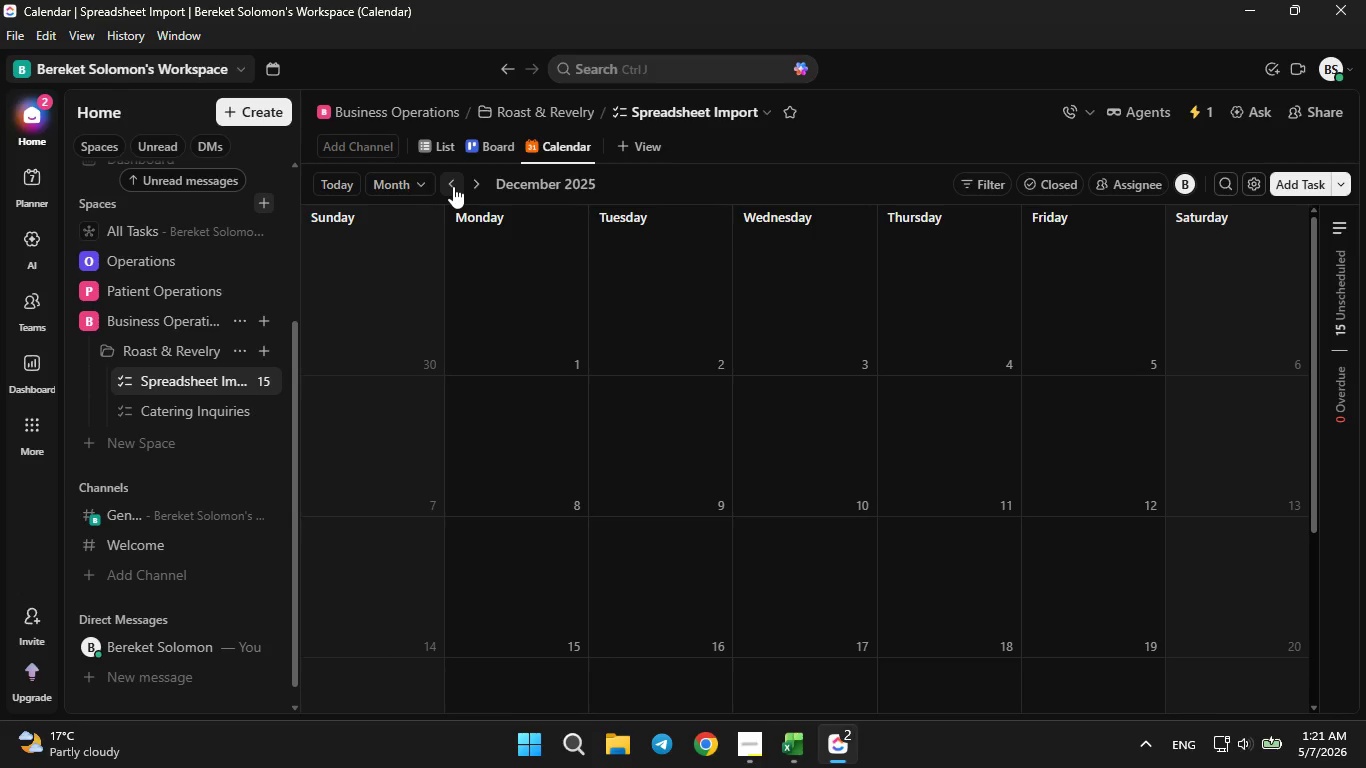 
left_click([453, 186])
 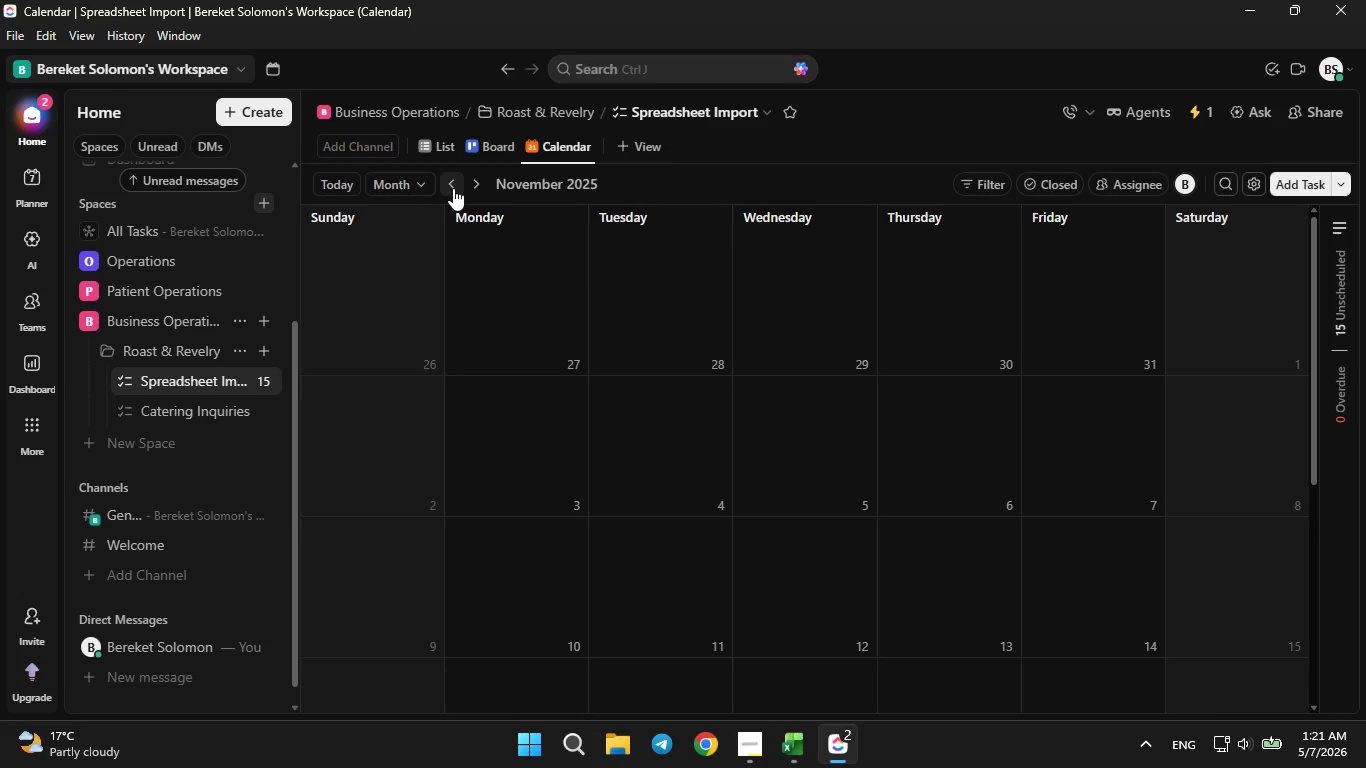 
left_click([453, 188])
 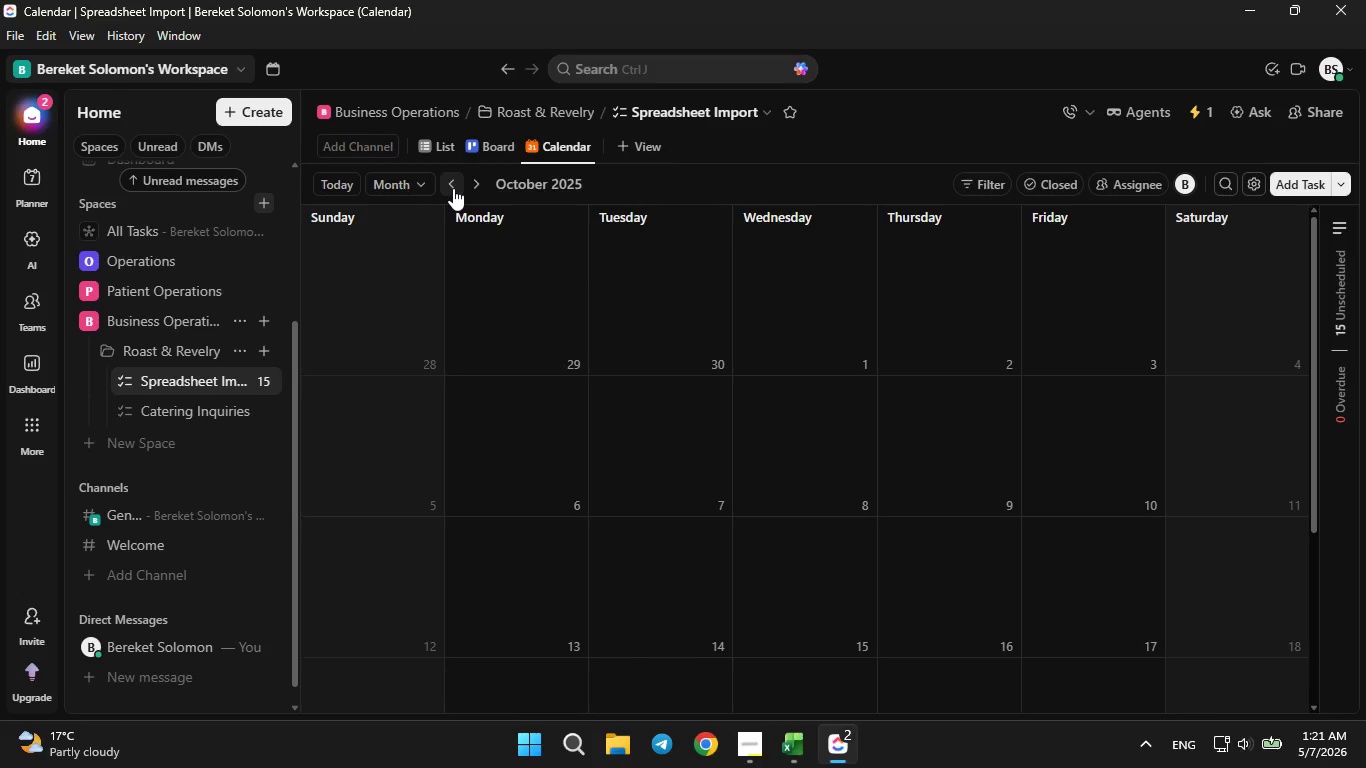 
left_click([453, 185])
 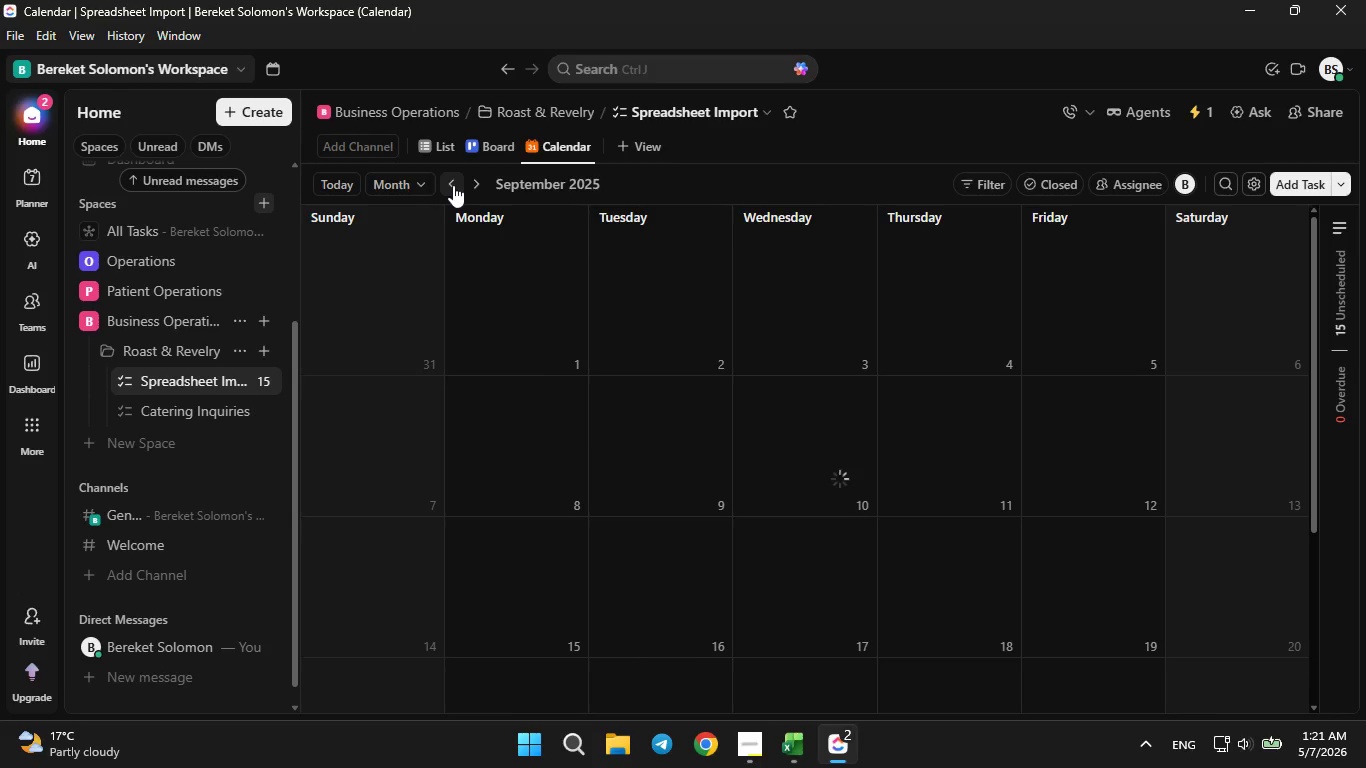 
left_click([453, 185])
 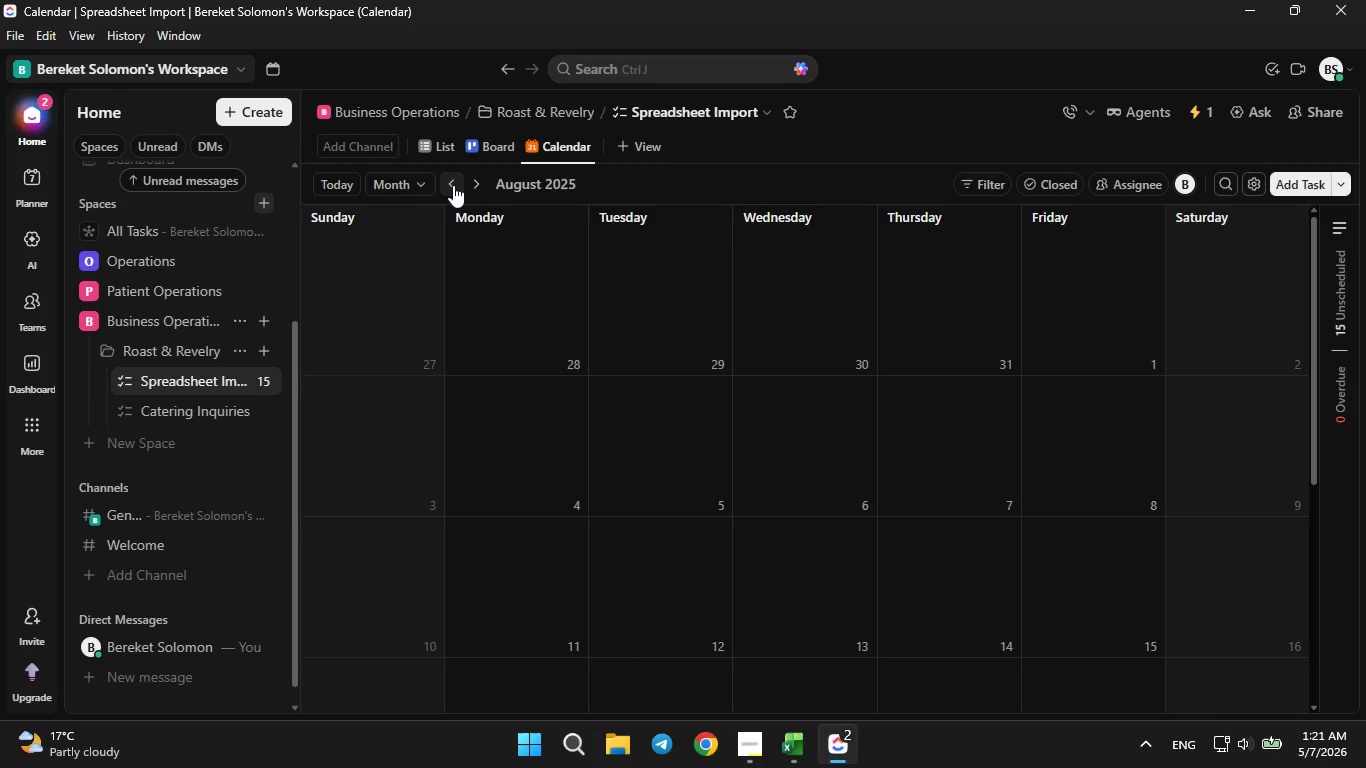 
left_click([453, 185])
 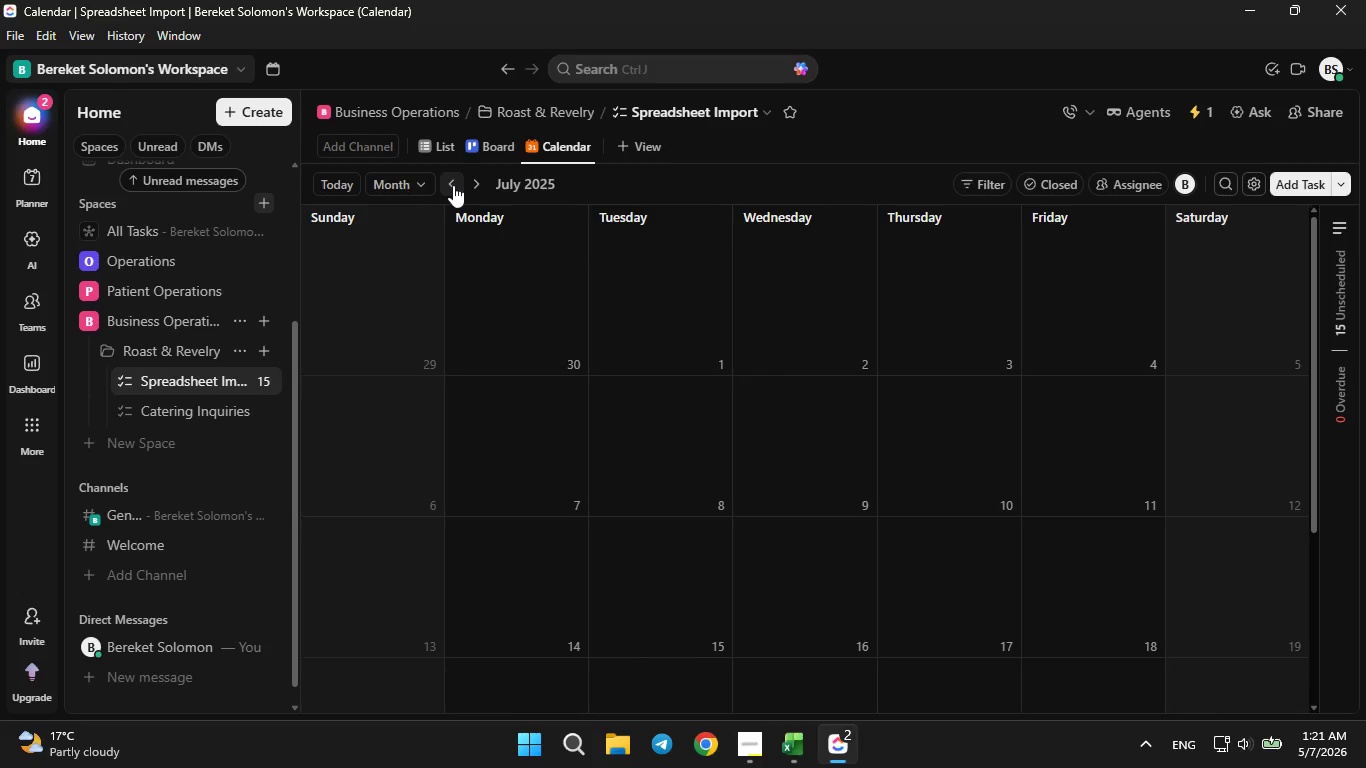 
left_click([453, 185])
 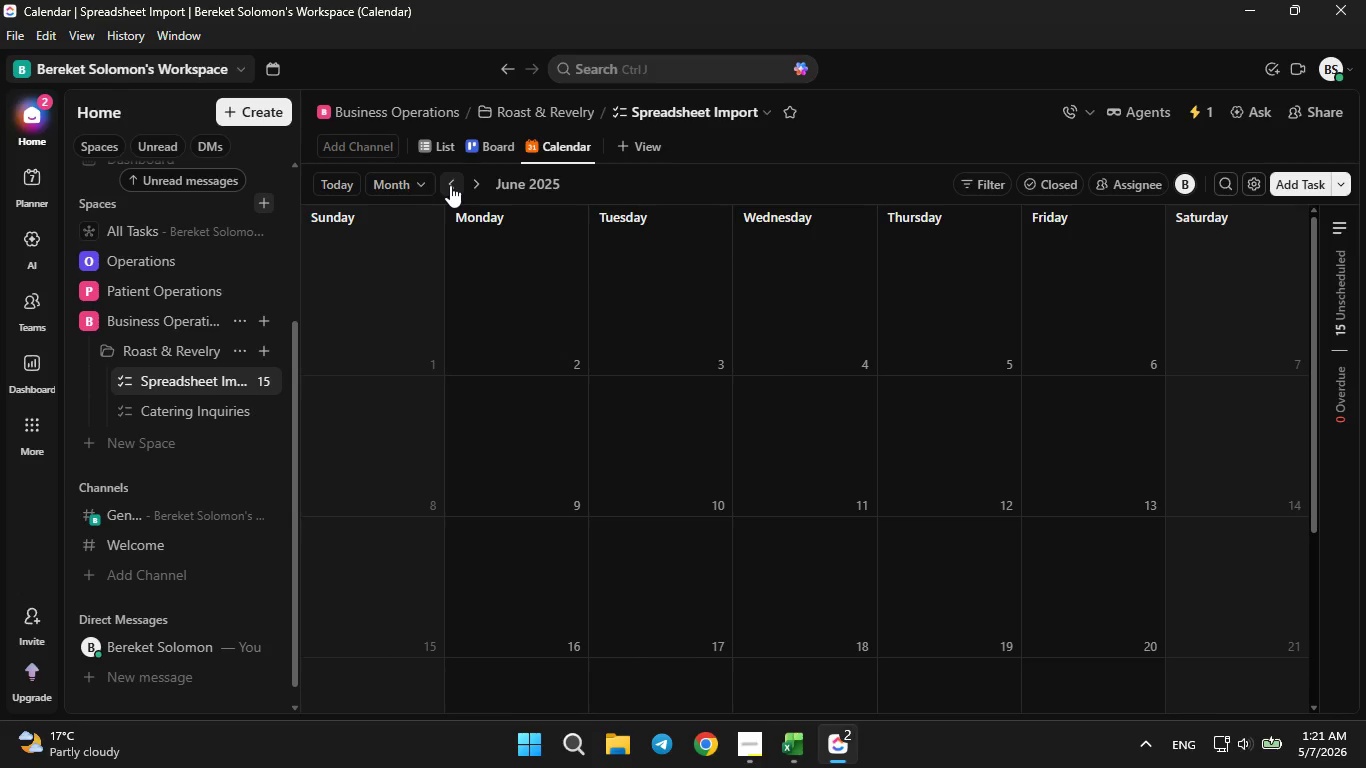 
left_click([450, 185])
 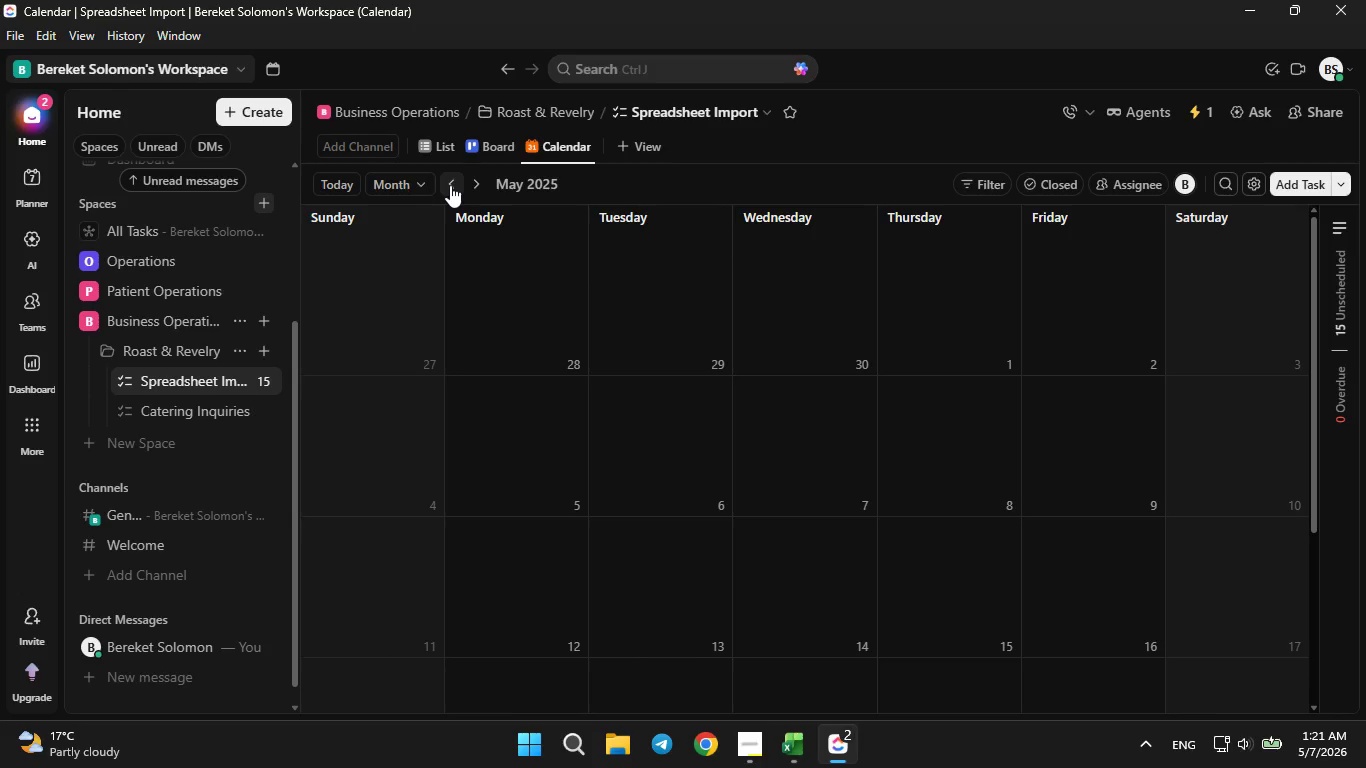 
left_click([450, 185])
 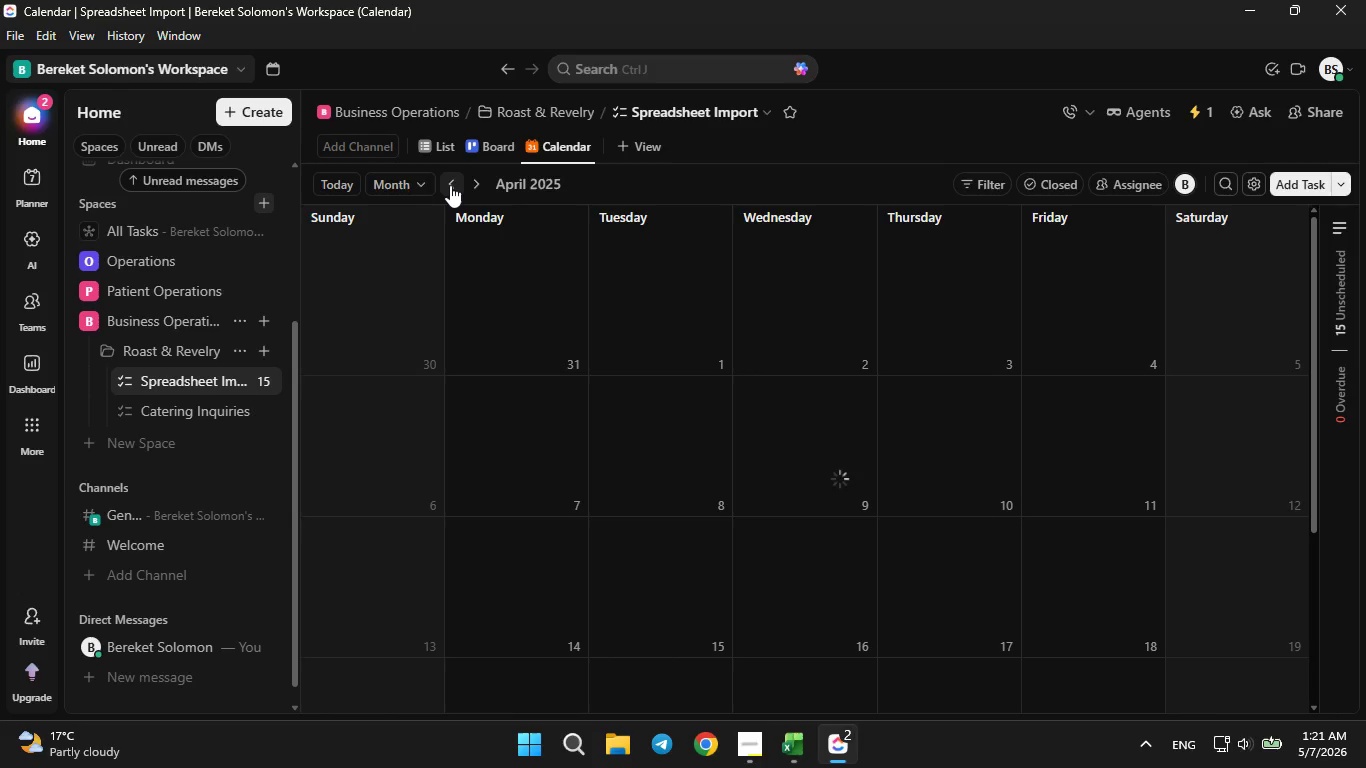 
left_click([450, 185])
 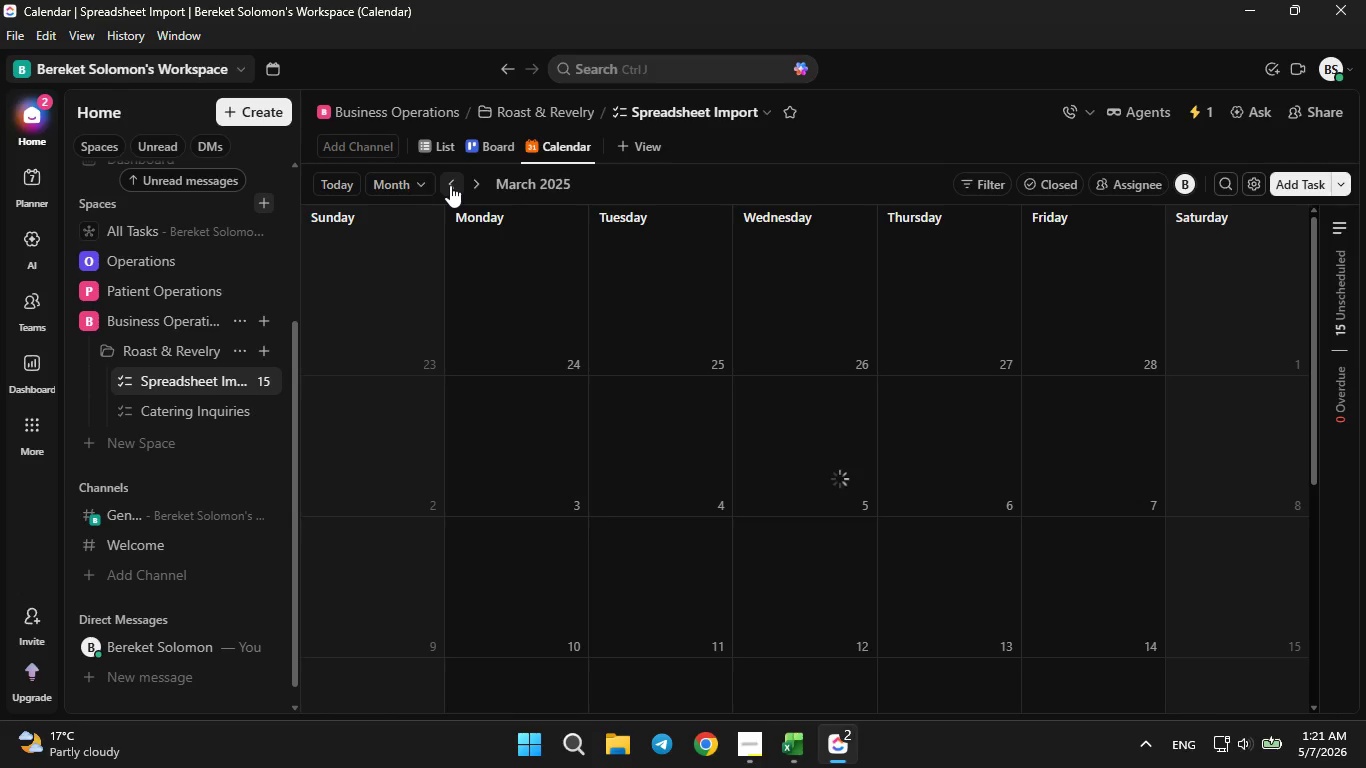 
left_click([450, 185])
 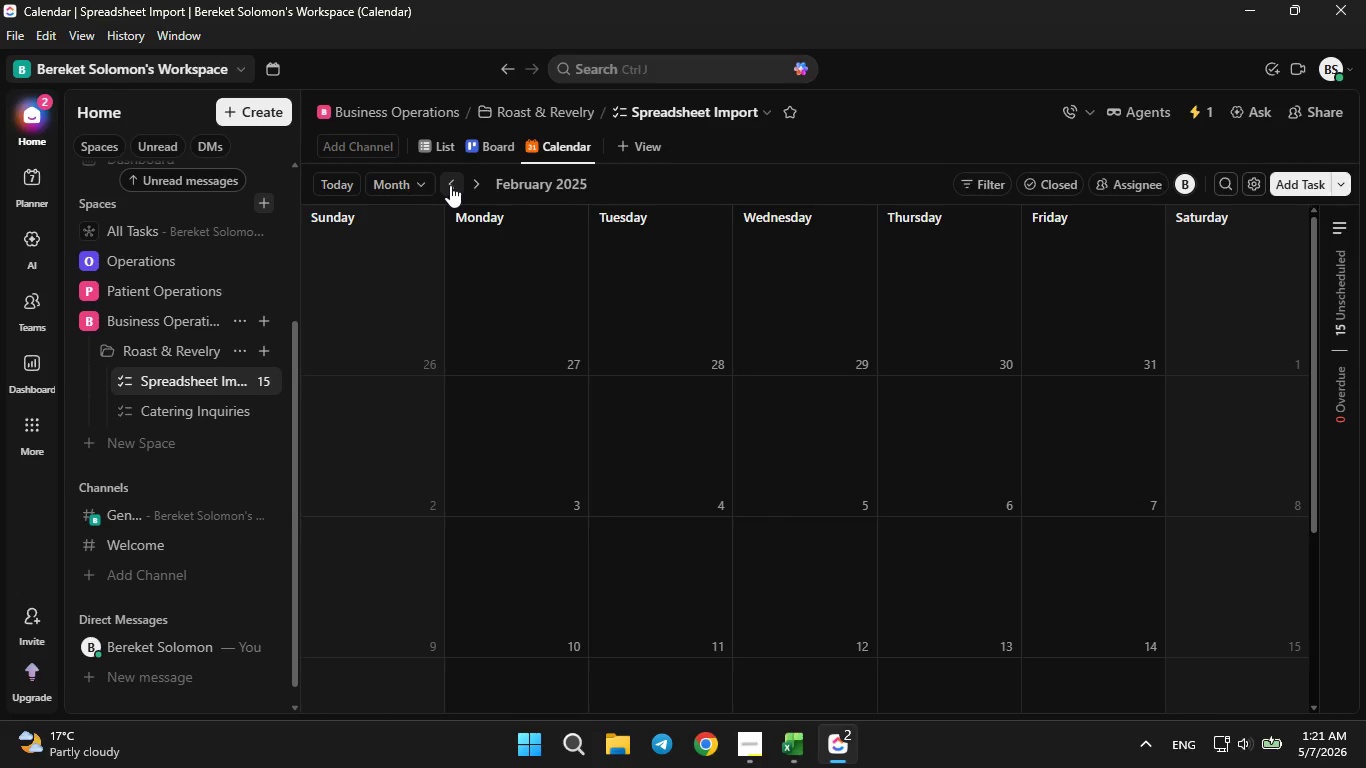 
left_click([450, 185])
 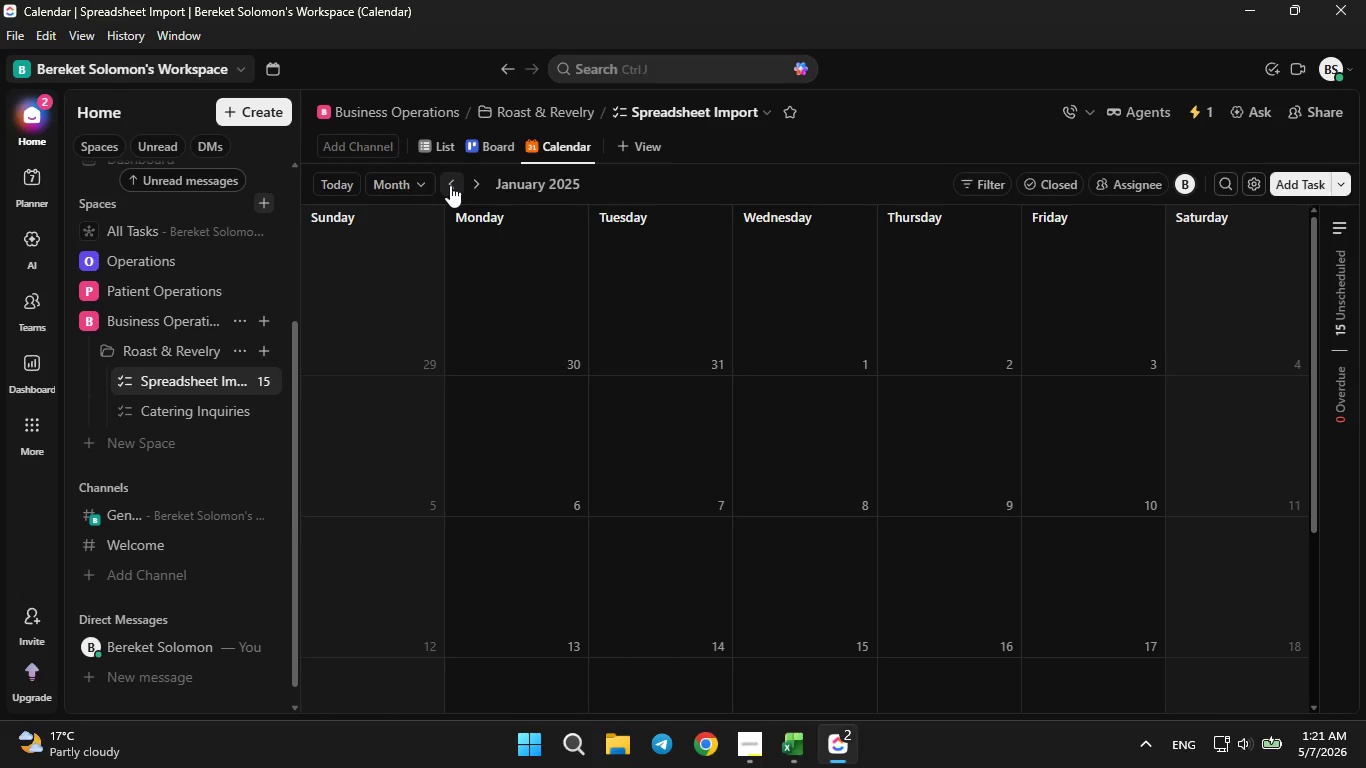 
left_click([450, 185])
 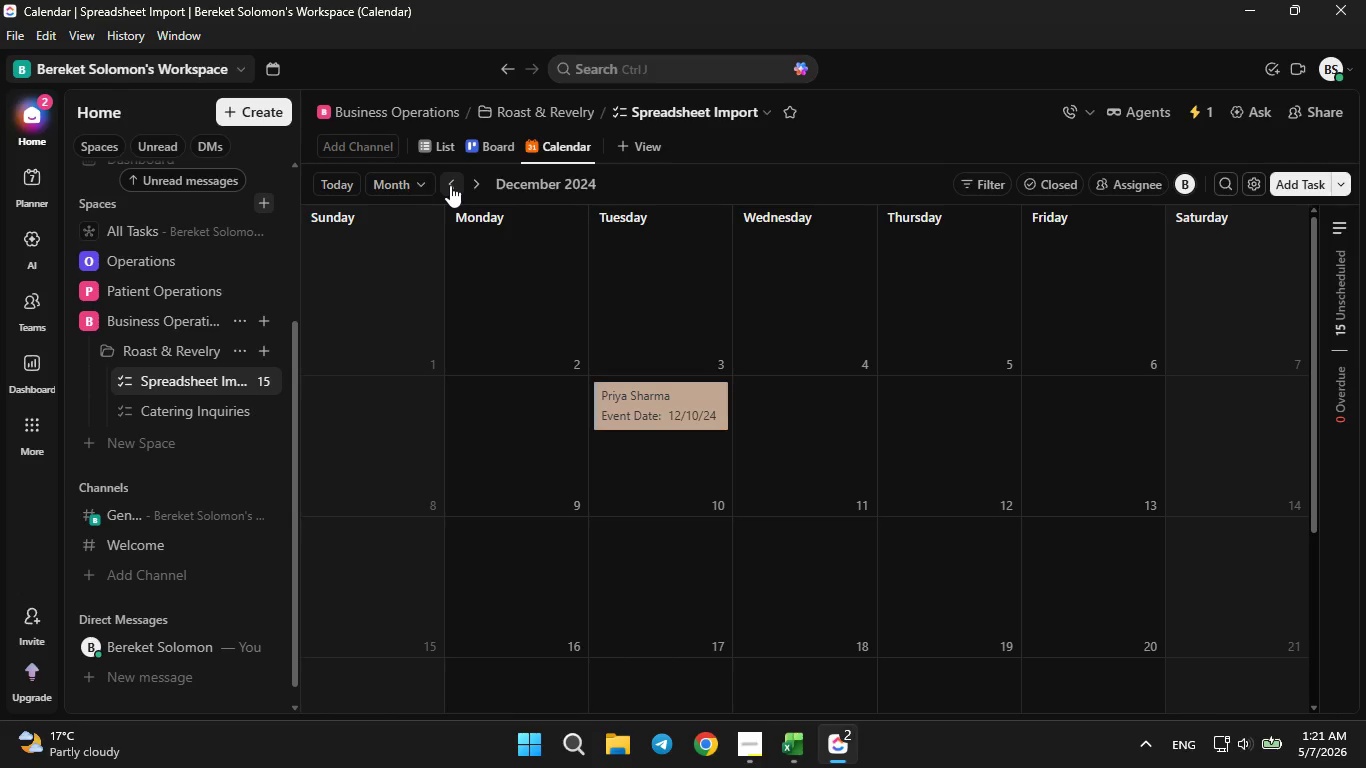 
scroll: coordinate [499, 296], scroll_direction: down, amount: 1.0
 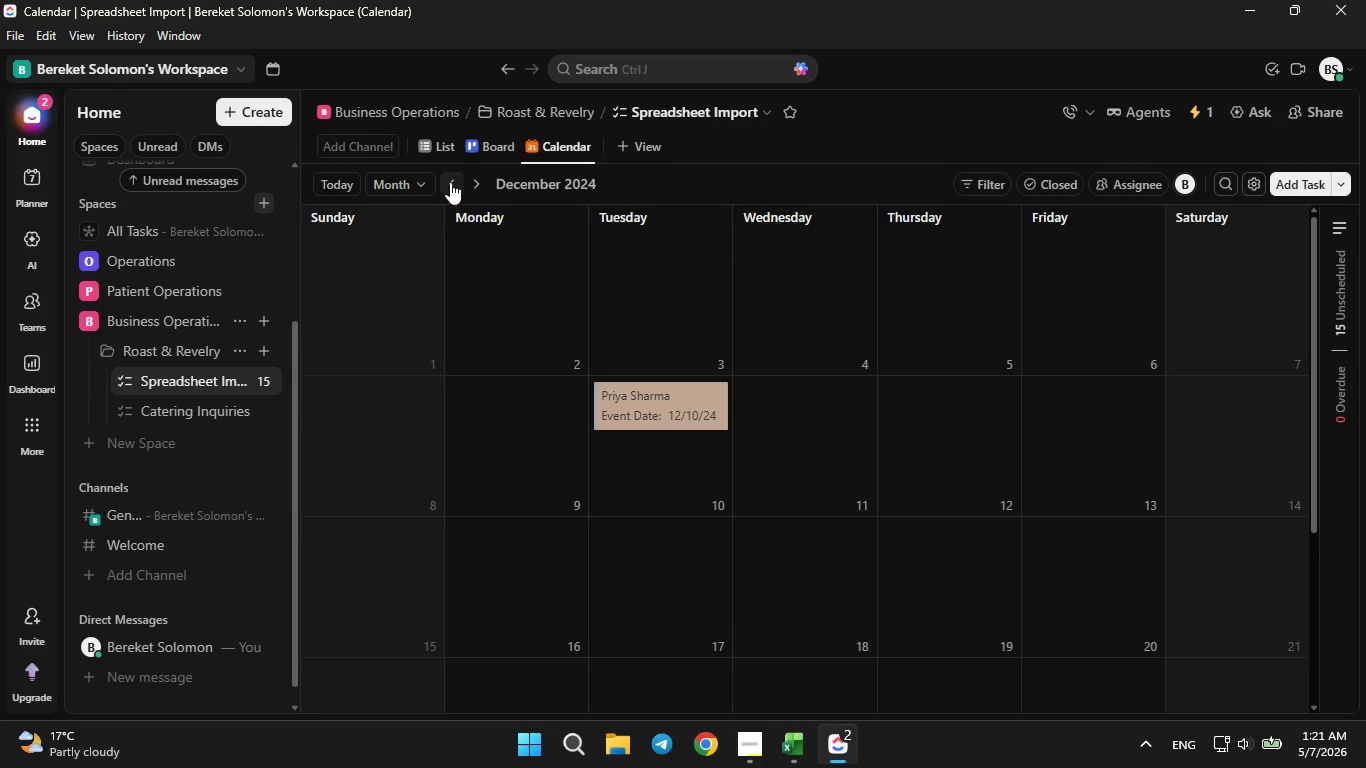 
left_click([449, 176])
 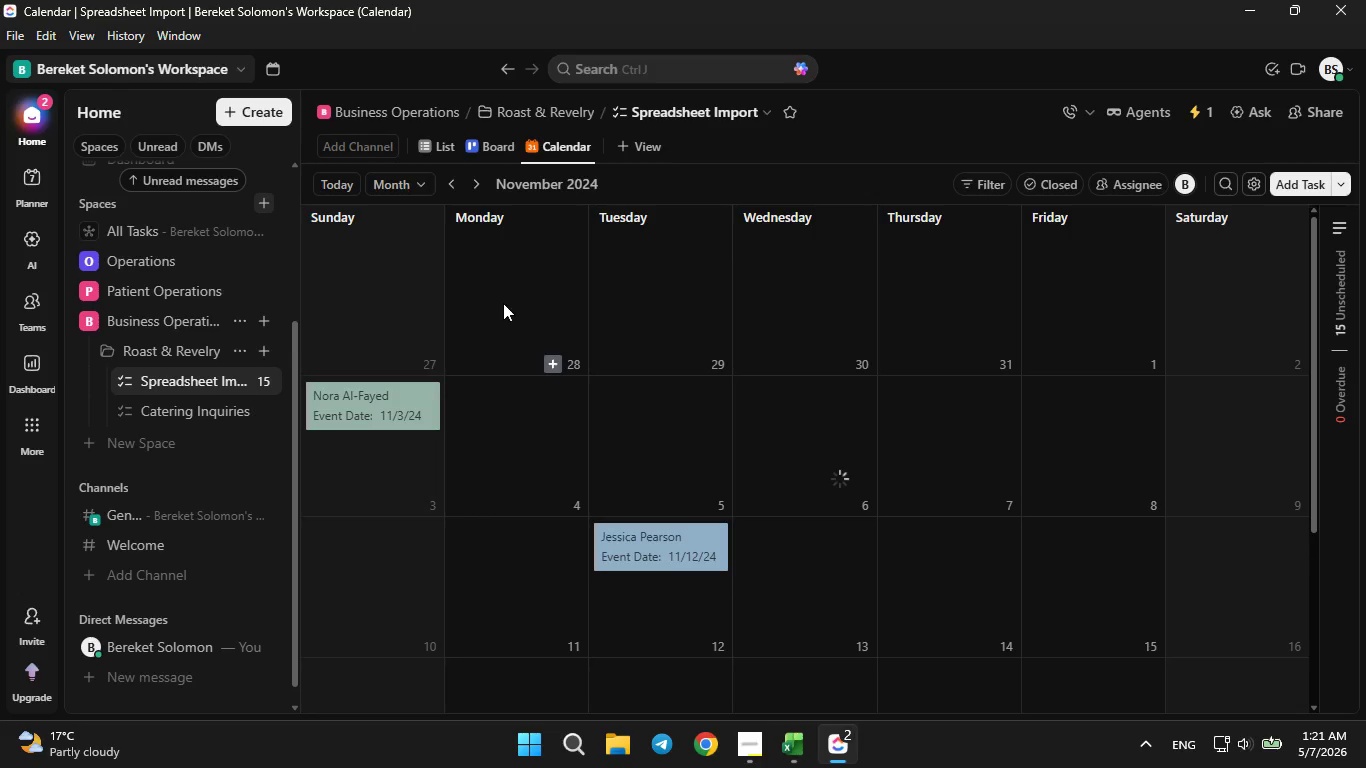 
scroll: coordinate [507, 307], scroll_direction: up, amount: 2.0
 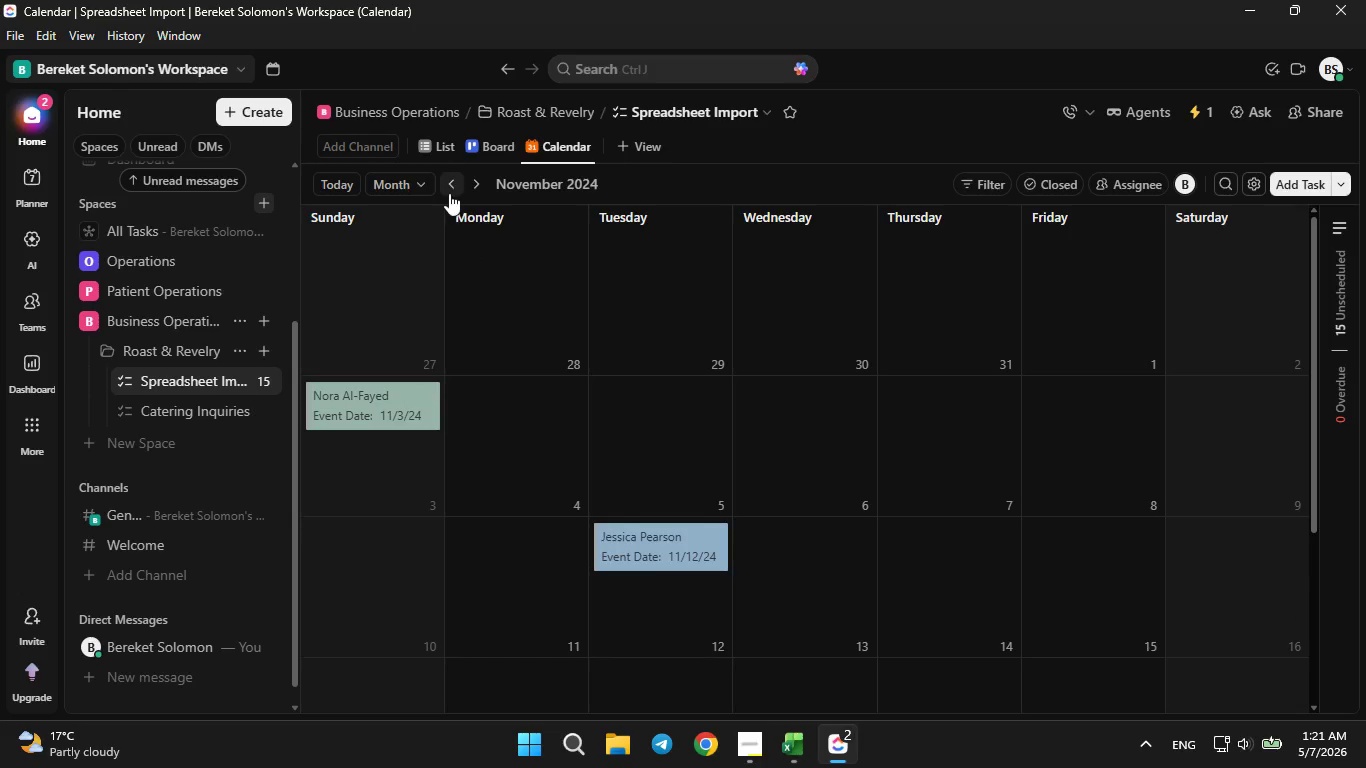 
left_click([449, 186])
 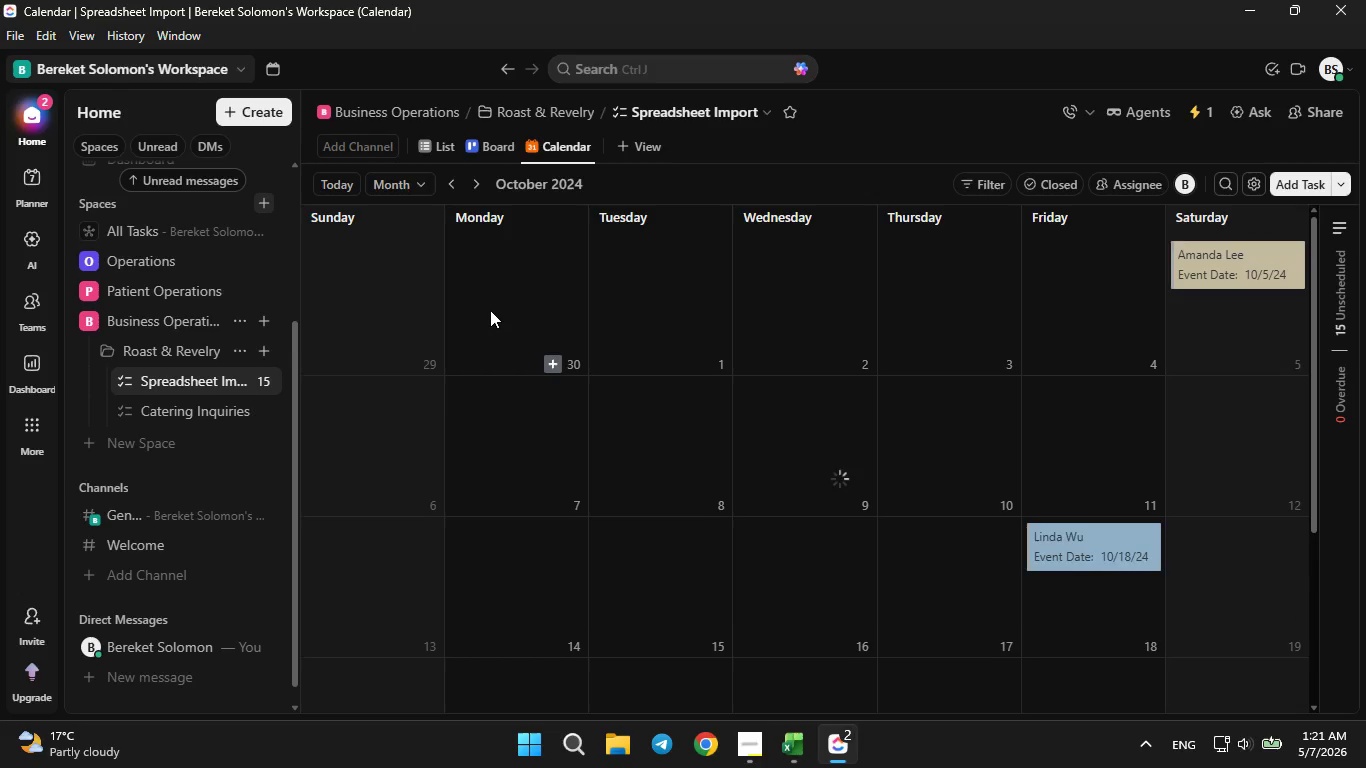 
scroll: coordinate [493, 311], scroll_direction: up, amount: 1.0
 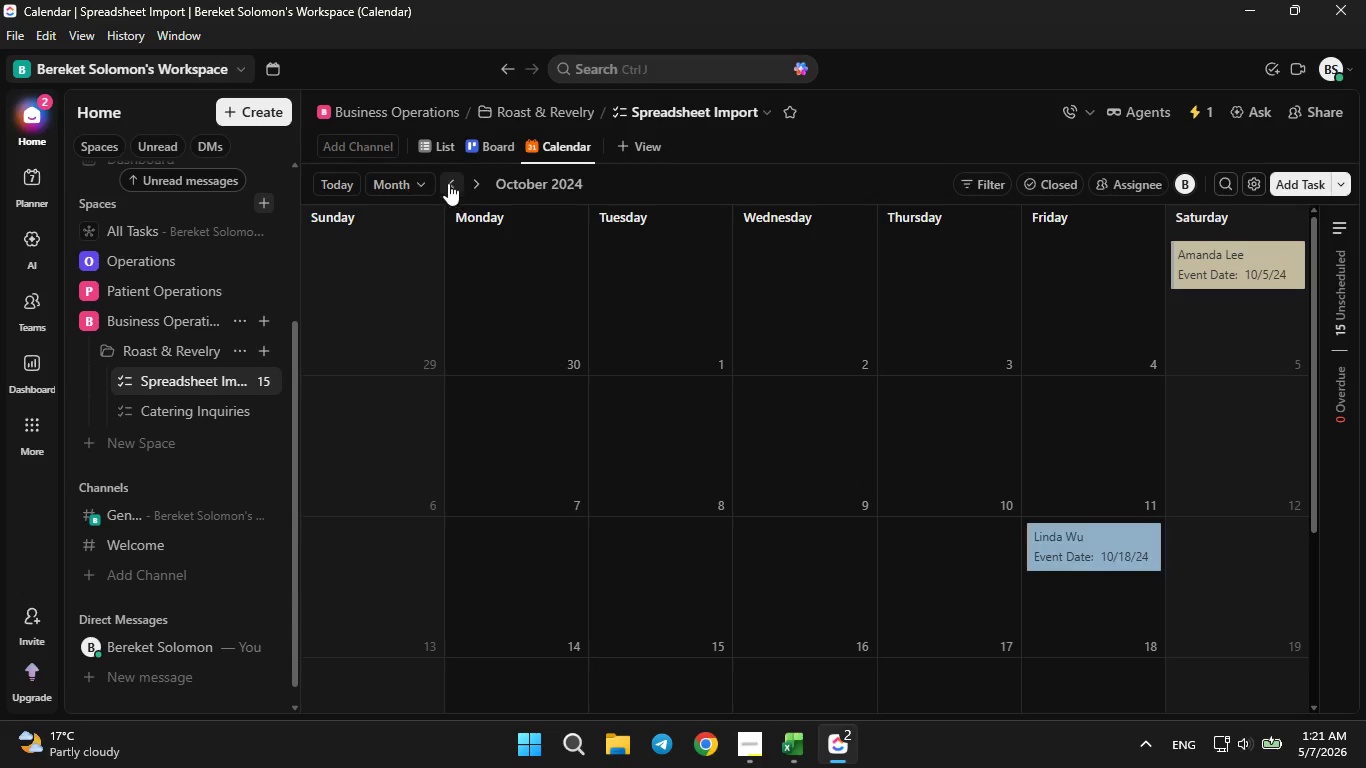 
left_click([441, 176])
 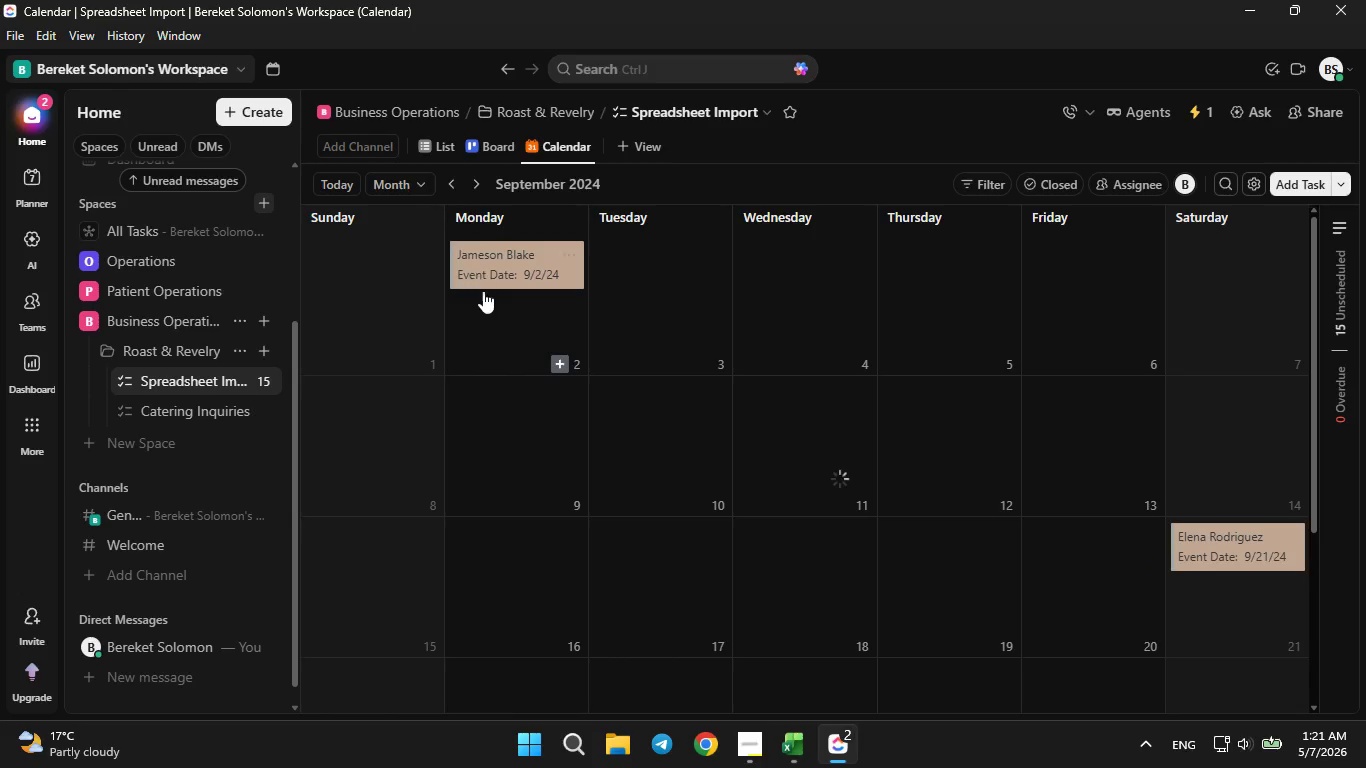 
scroll: coordinate [481, 309], scroll_direction: up, amount: 1.0
 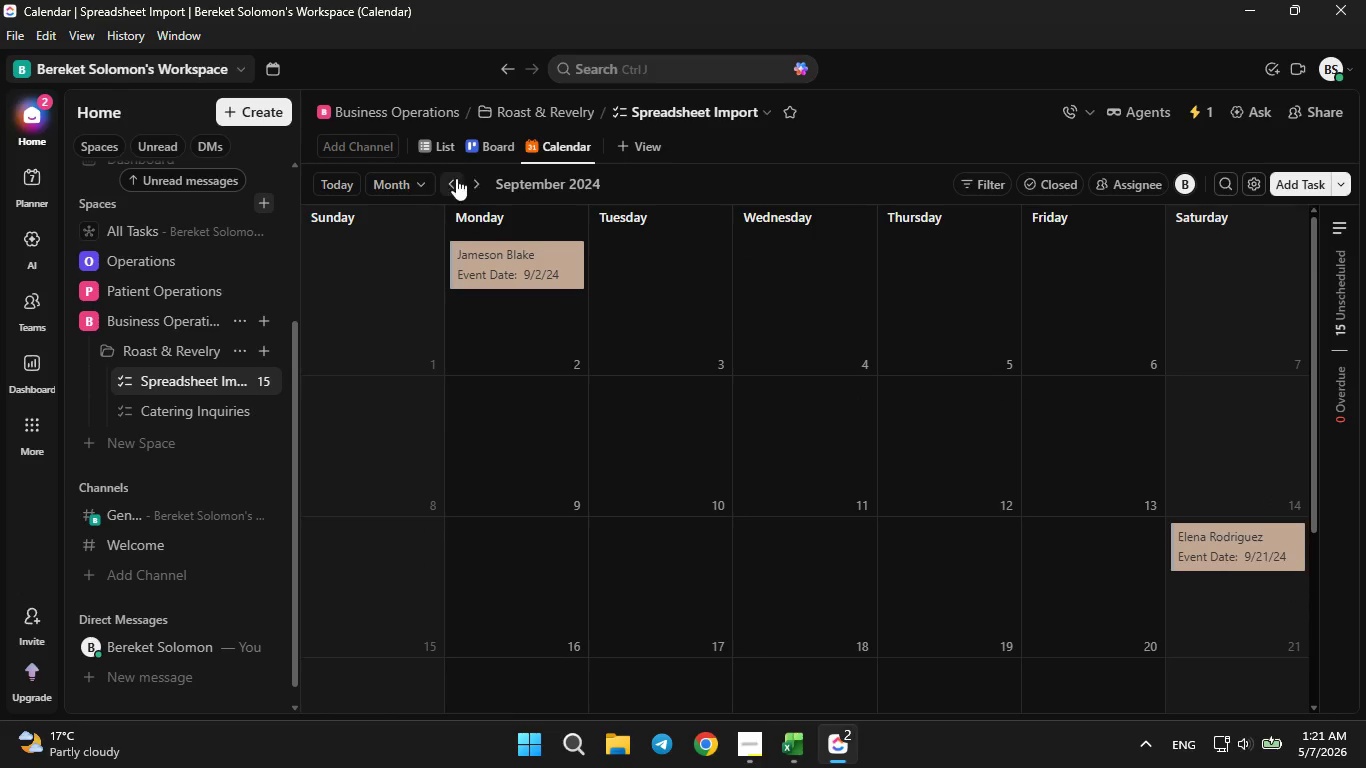 
left_click([449, 179])
 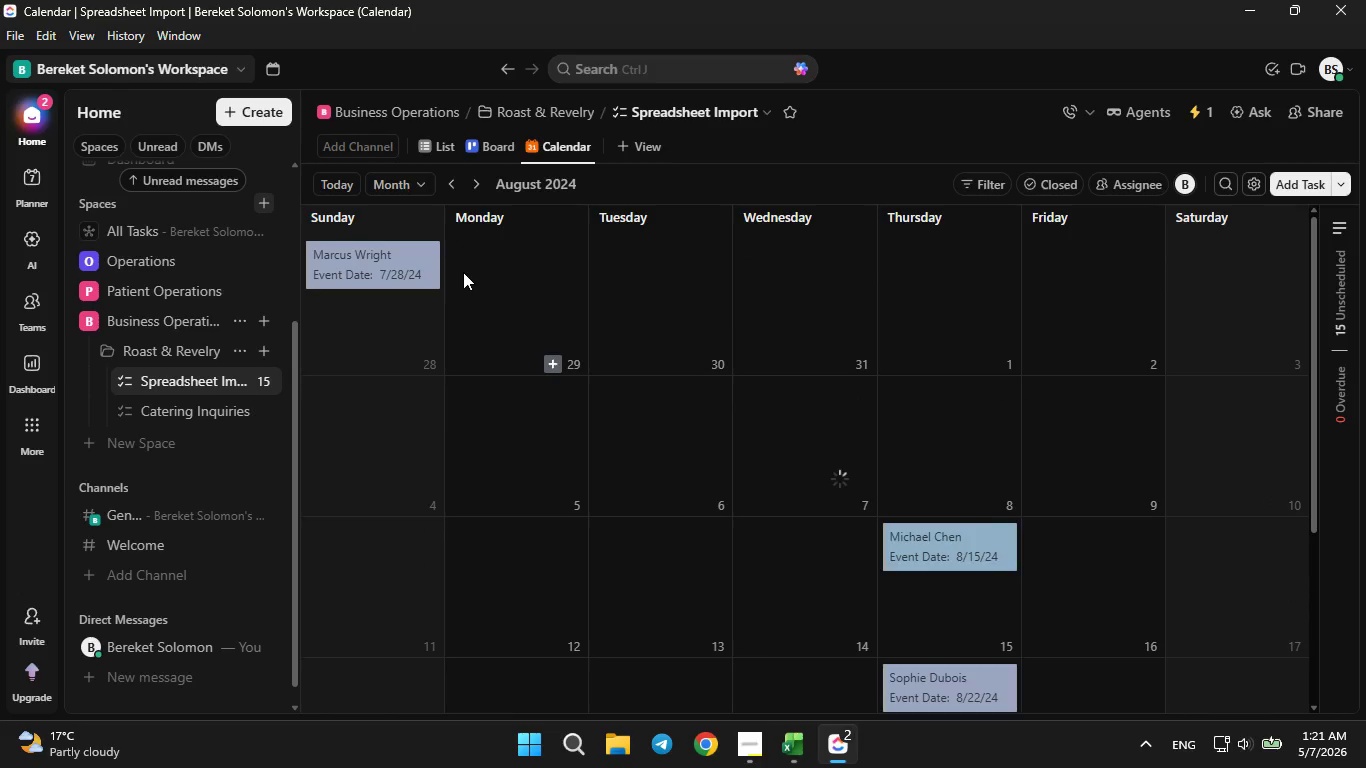 
scroll: coordinate [468, 295], scroll_direction: up, amount: 1.0
 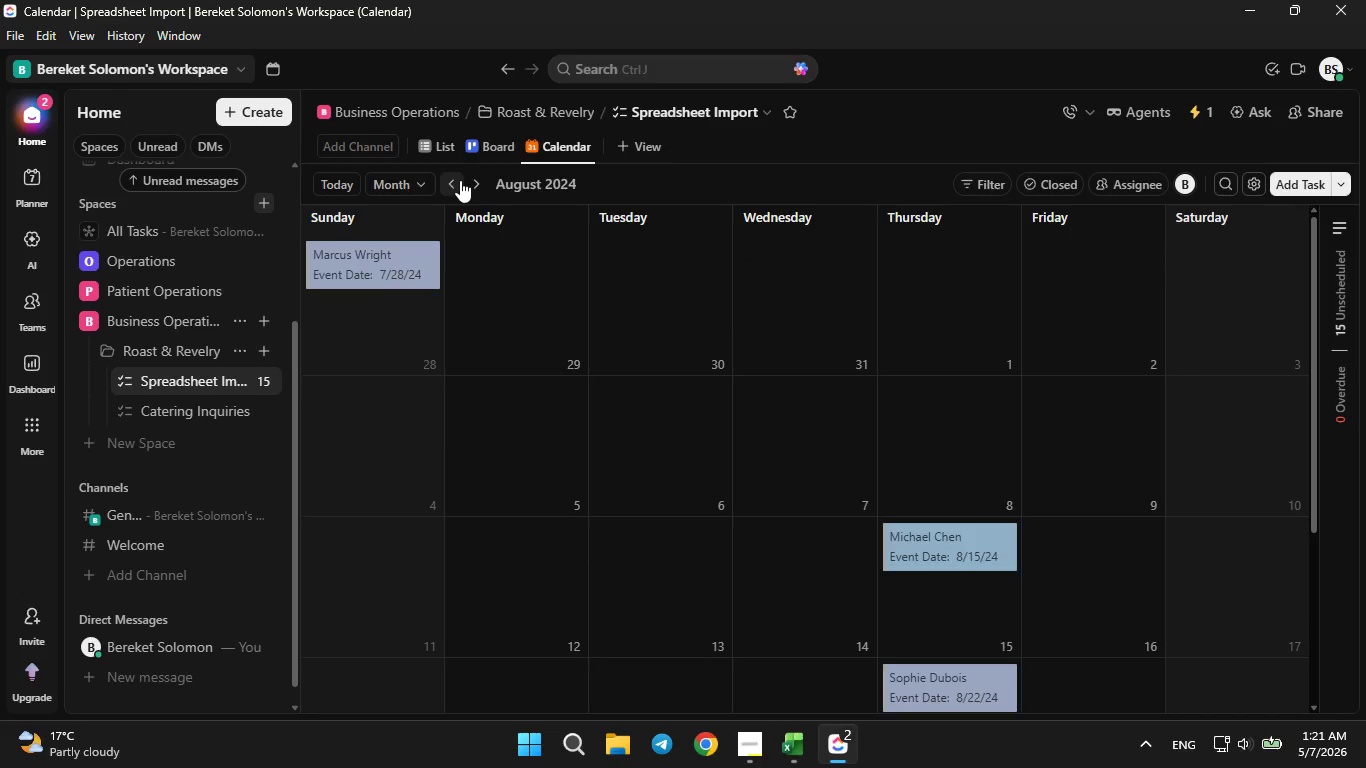 
left_click([457, 180])
 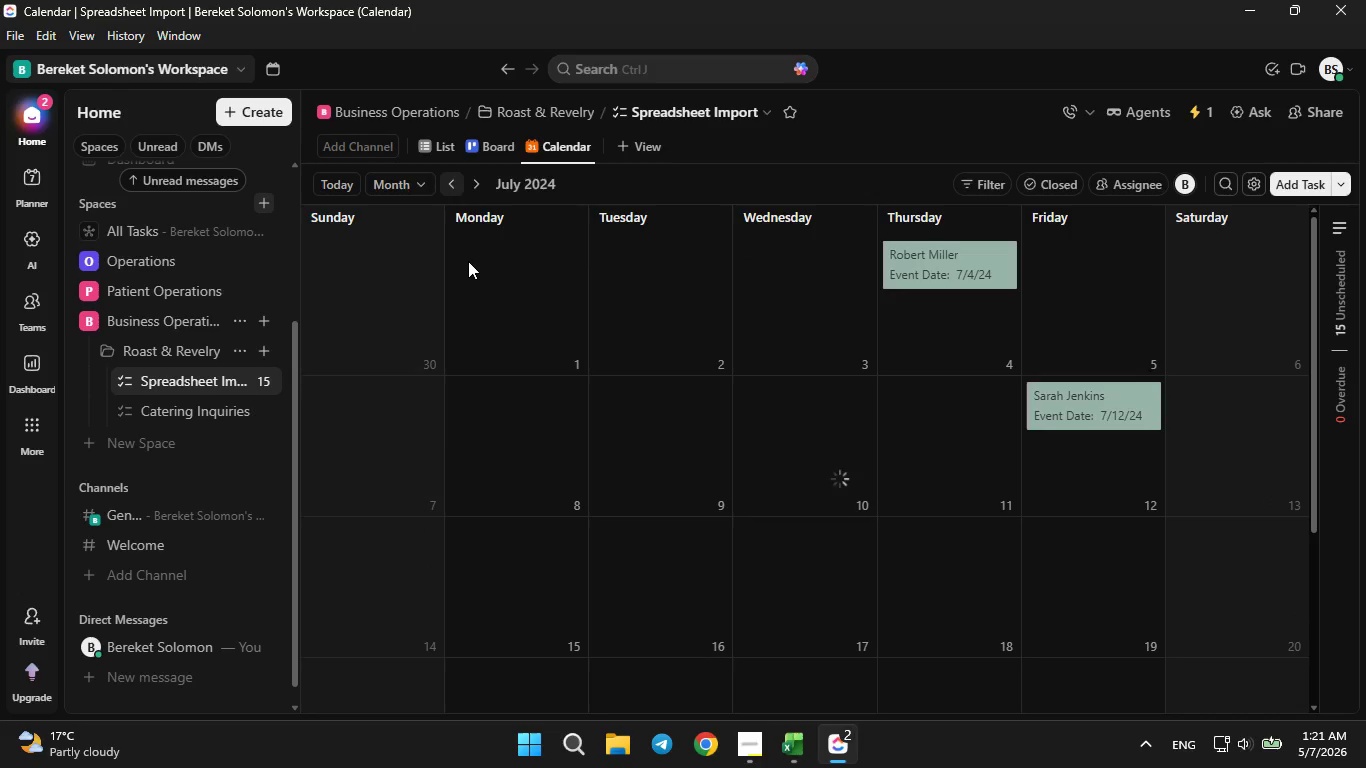 
scroll: coordinate [468, 272], scroll_direction: up, amount: 2.0
 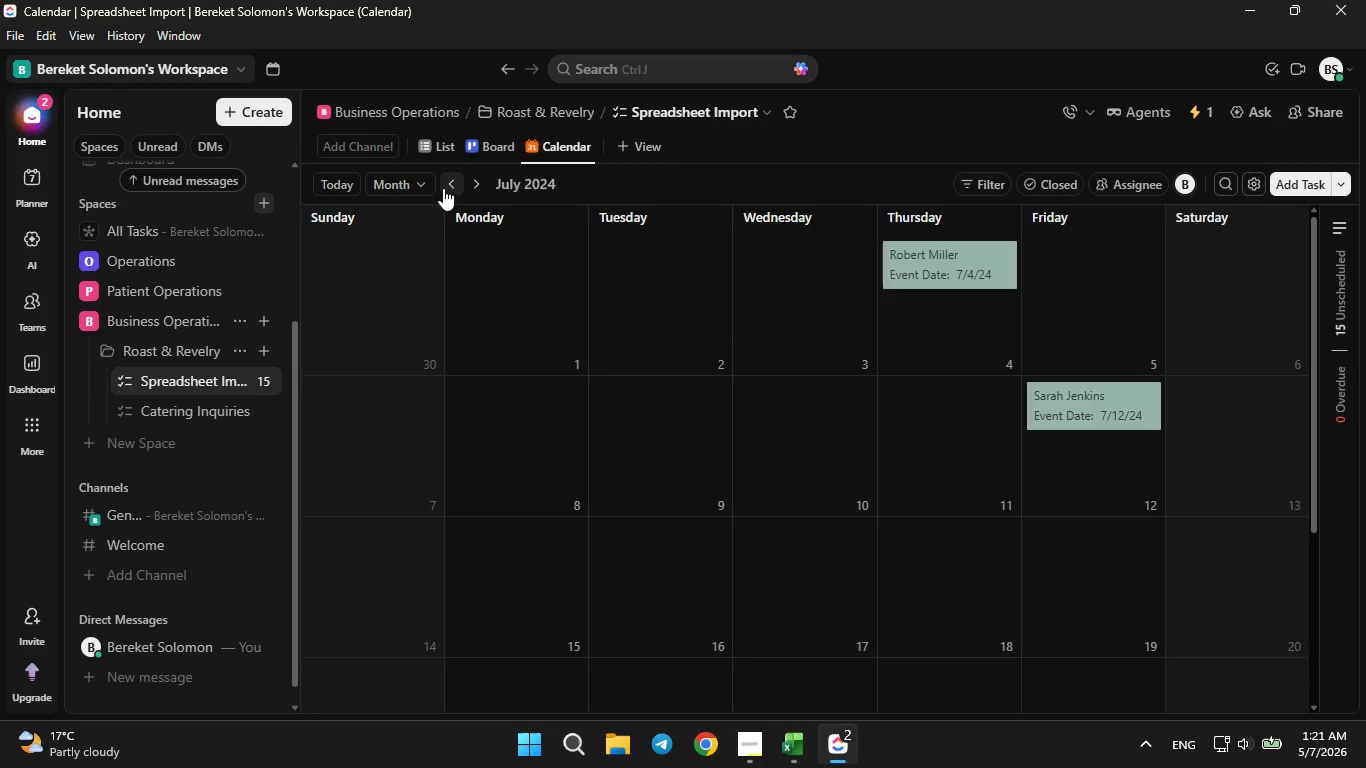 
left_click([443, 185])
 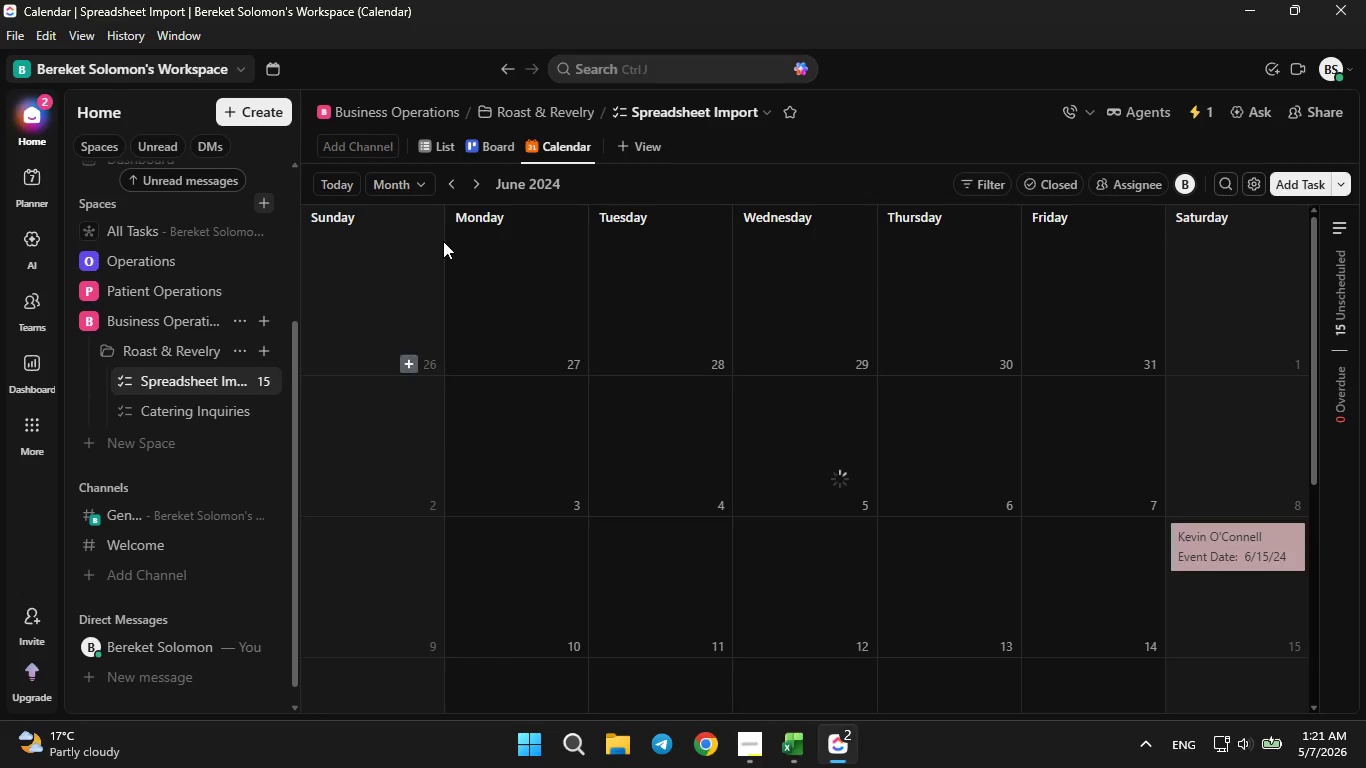 
scroll: coordinate [454, 265], scroll_direction: up, amount: 1.0
 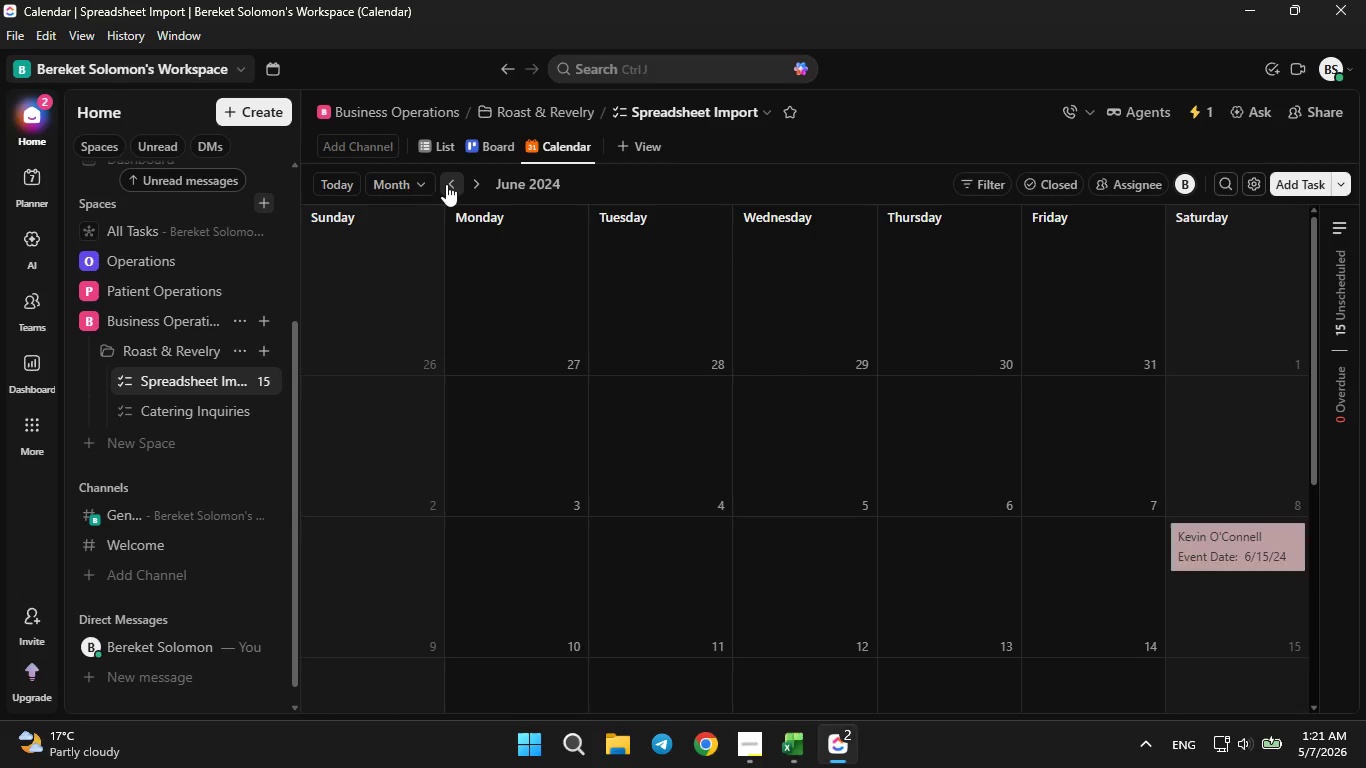 
scroll: coordinate [485, 261], scroll_direction: down, amount: 4.0
 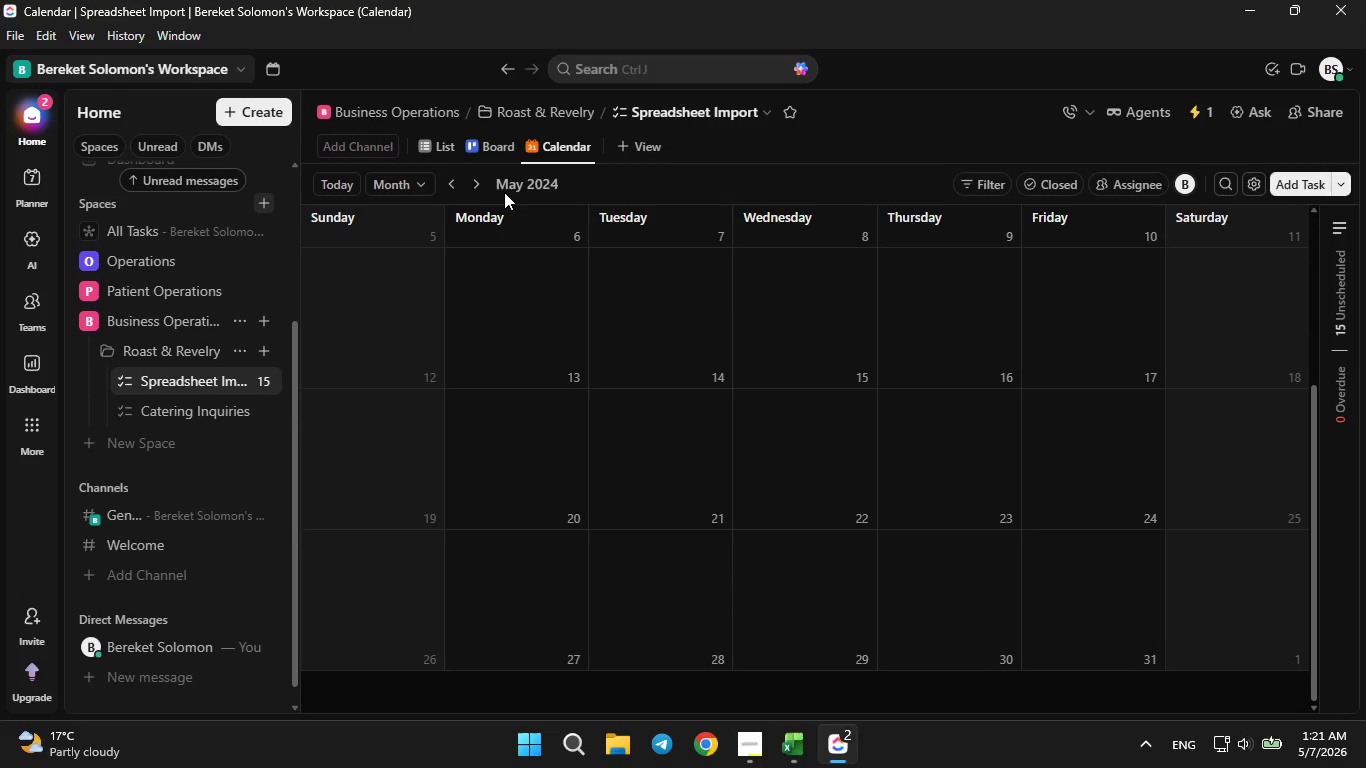 
left_click([485, 187])
 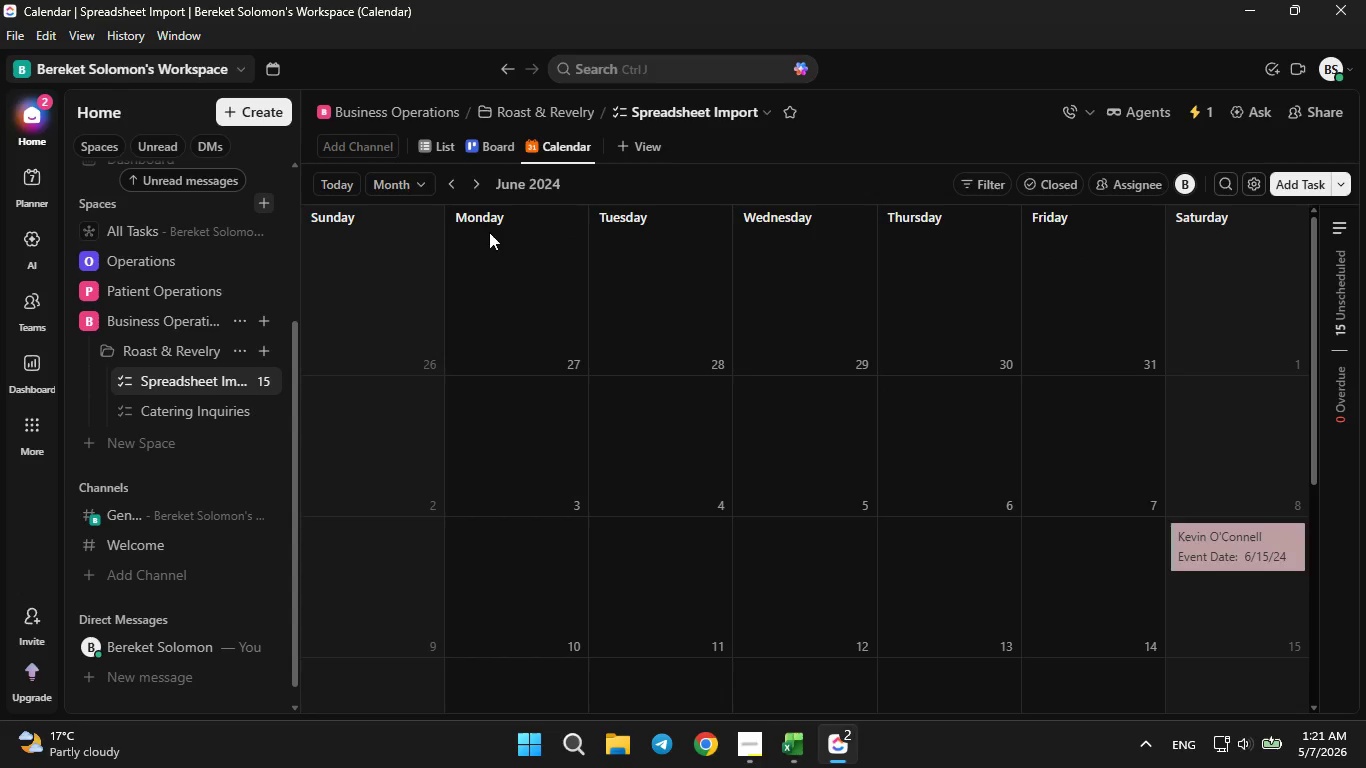 
left_click([479, 188])
 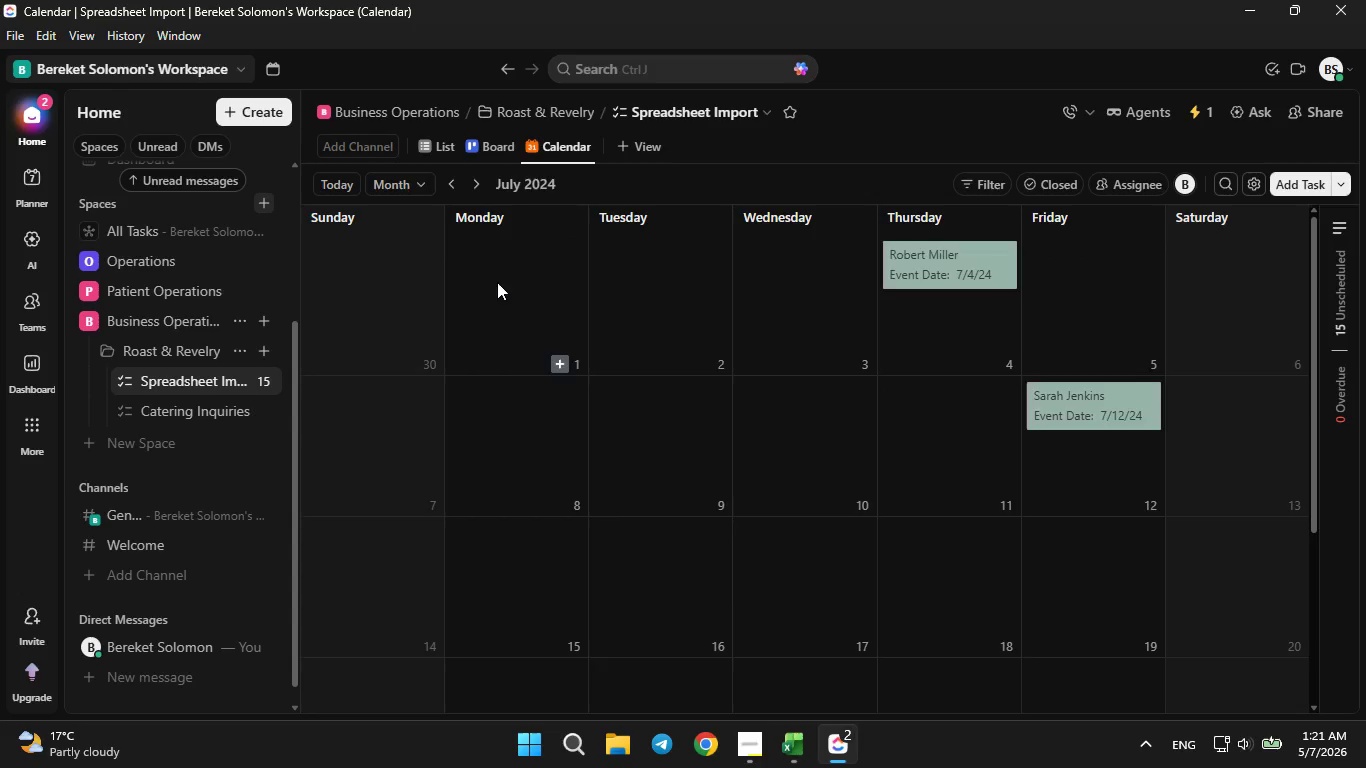 
scroll: coordinate [500, 285], scroll_direction: none, amount: 0.0
 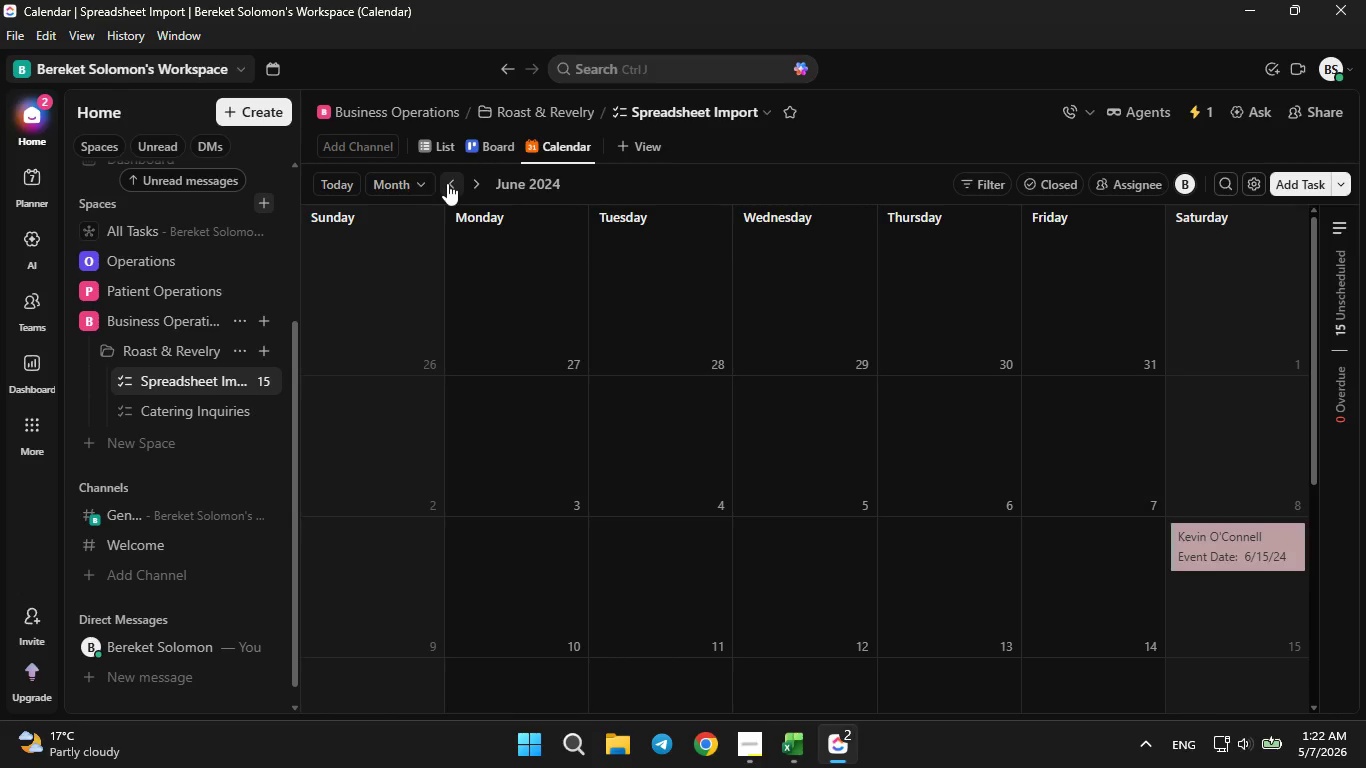 
scroll: coordinate [478, 300], scroll_direction: down, amount: 4.0
 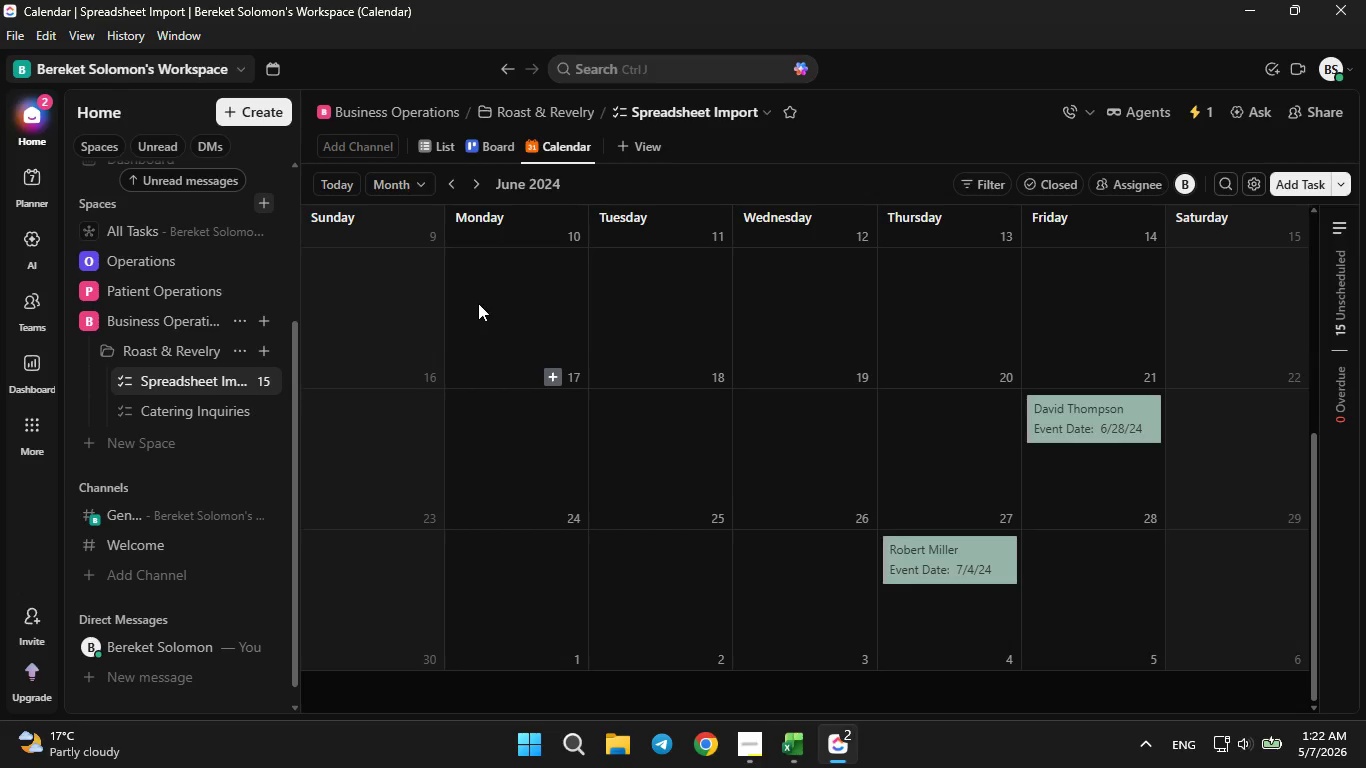 
scroll: coordinate [478, 301], scroll_direction: up, amount: 5.0
 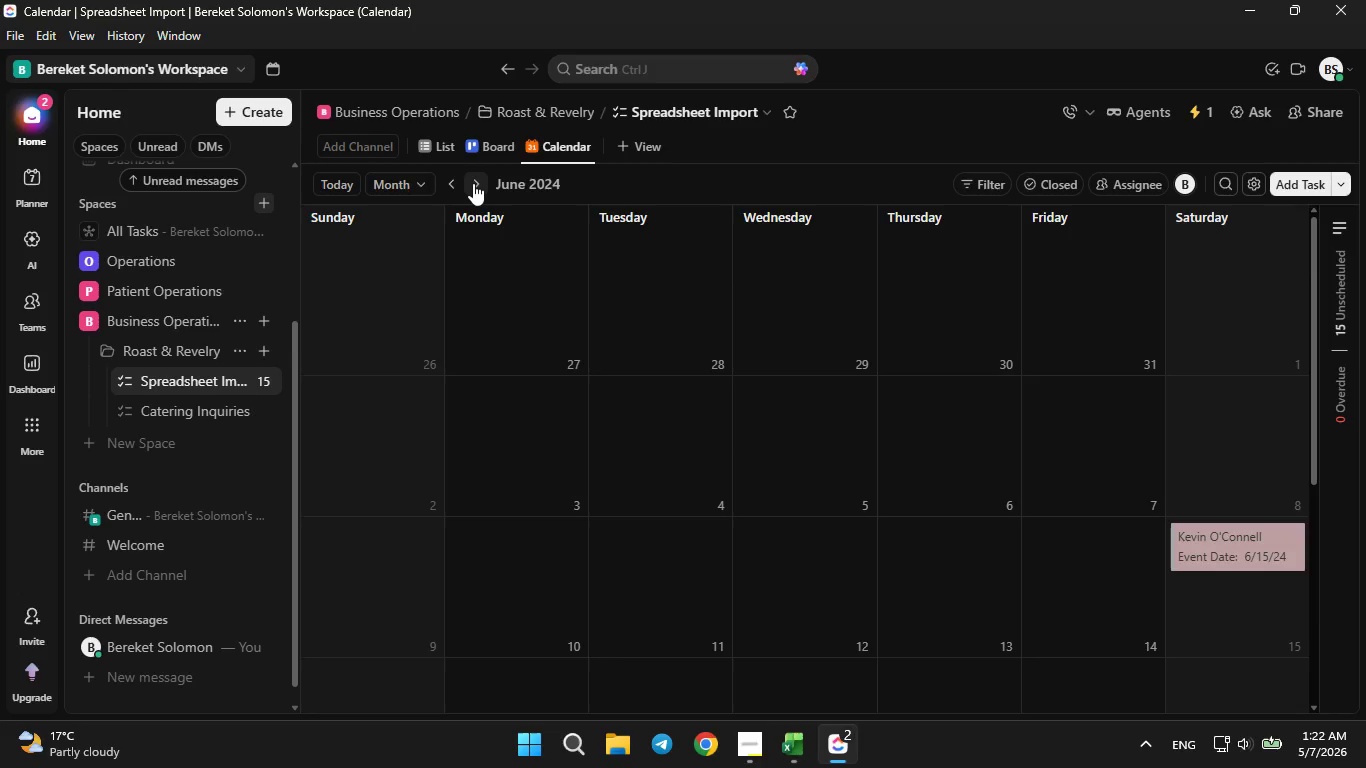 
left_click([469, 180])
 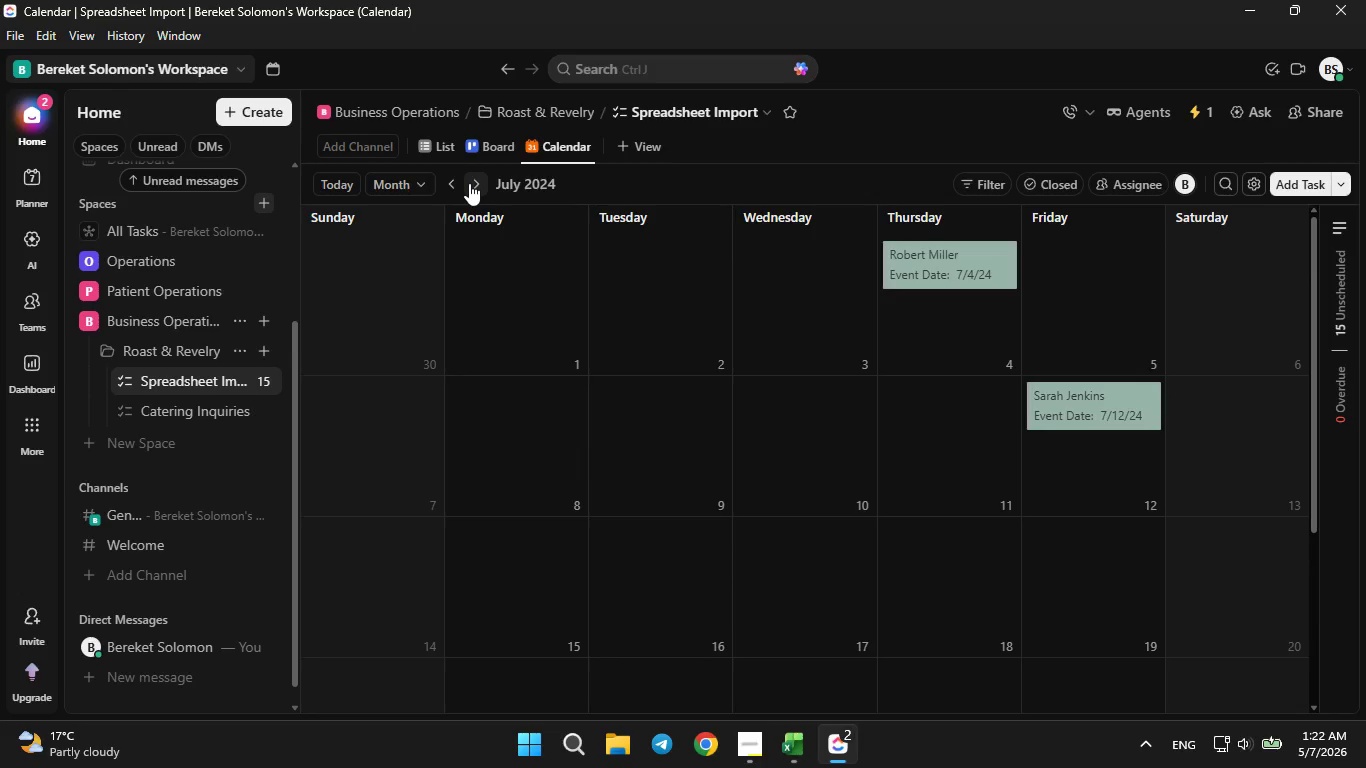 
left_click([469, 183])
 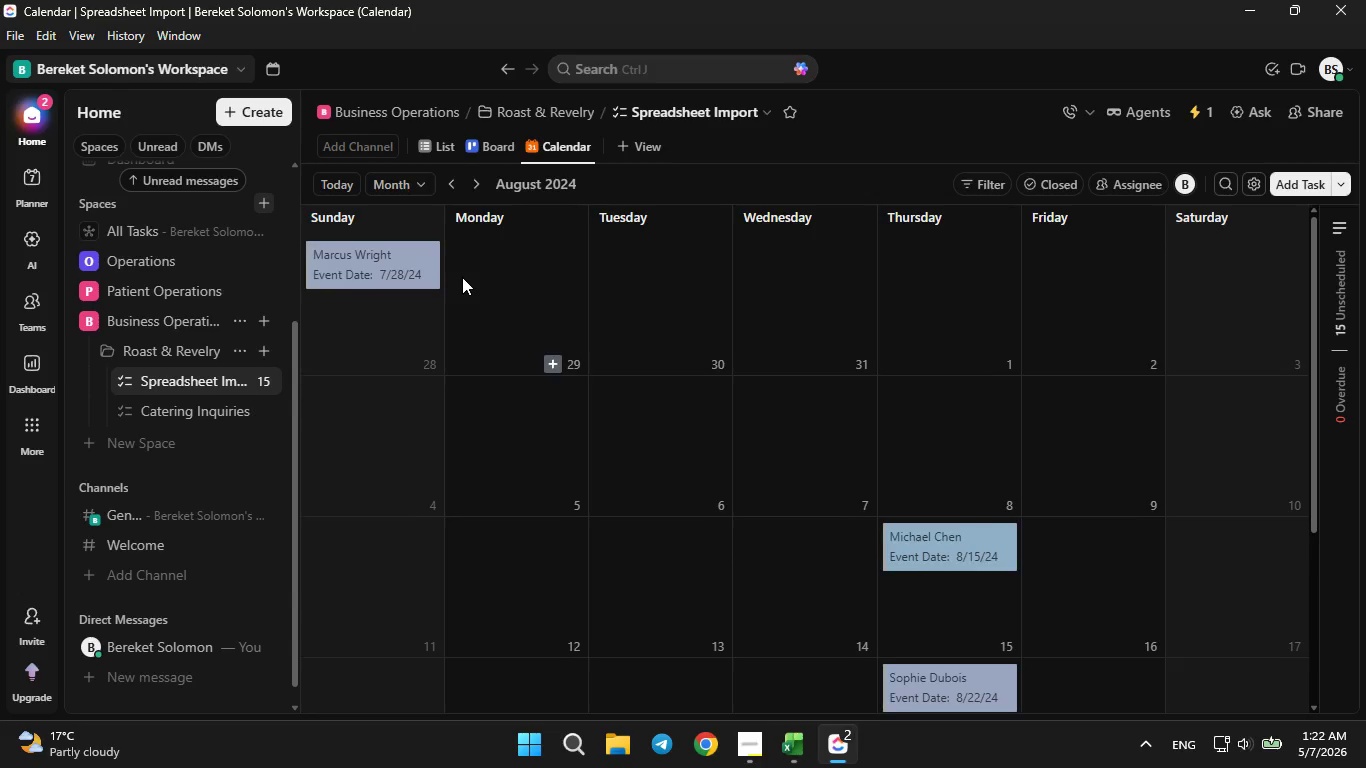 
scroll: coordinate [463, 276], scroll_direction: none, amount: 0.0
 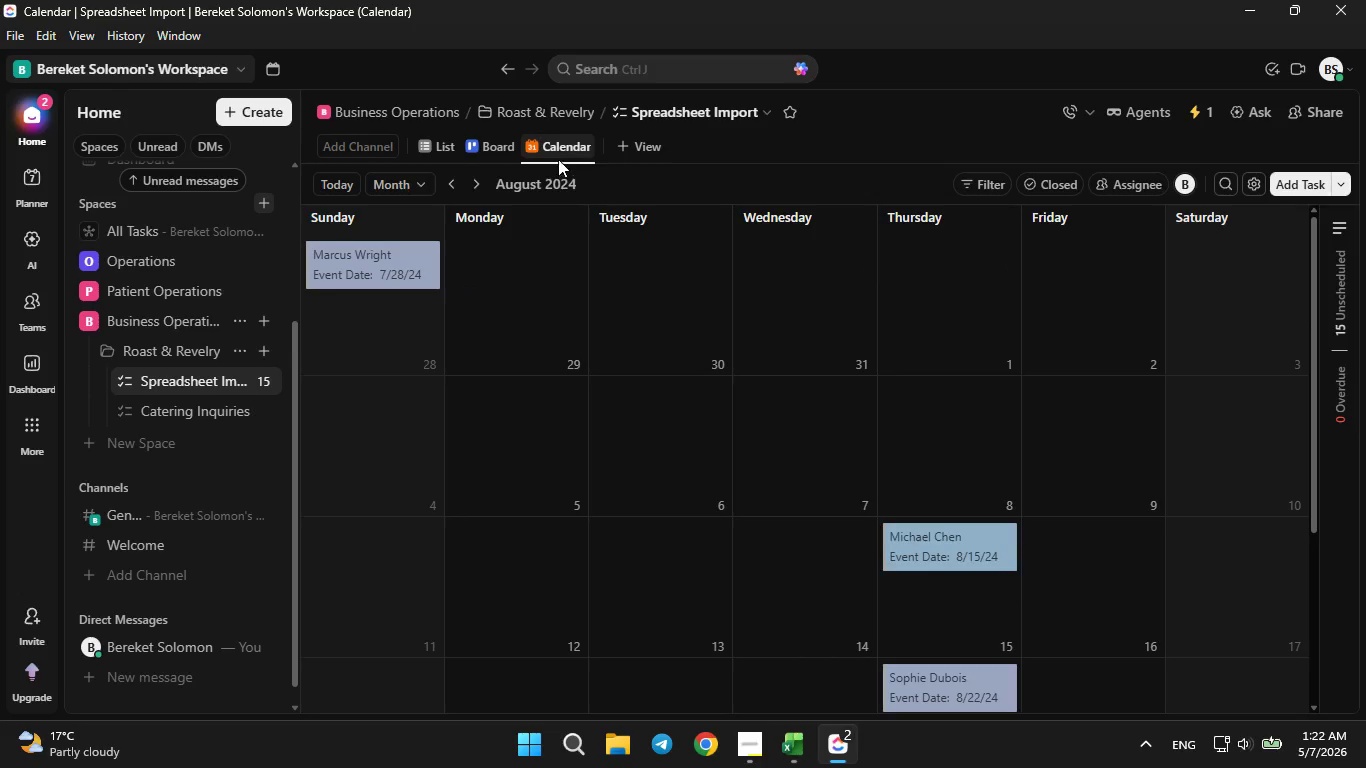 
right_click([559, 155])
 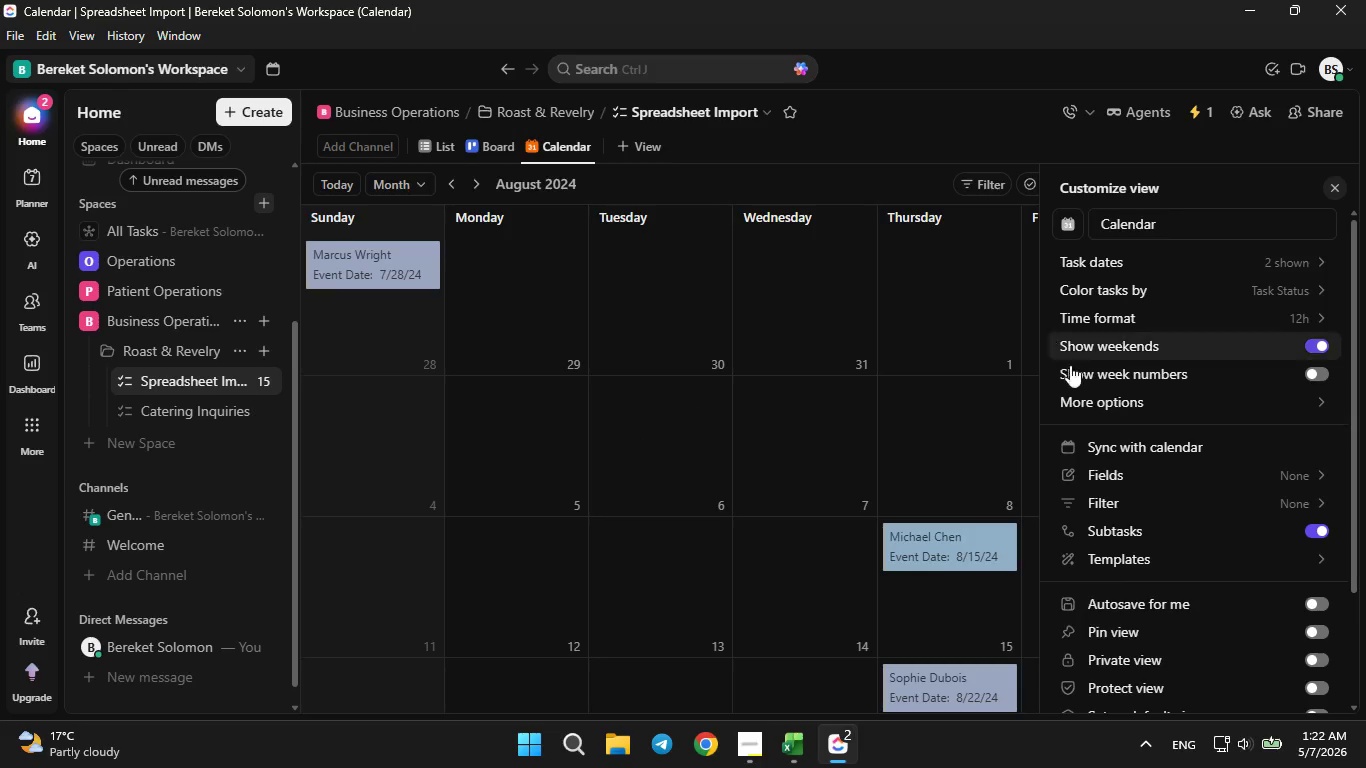 
left_click([1080, 395])
 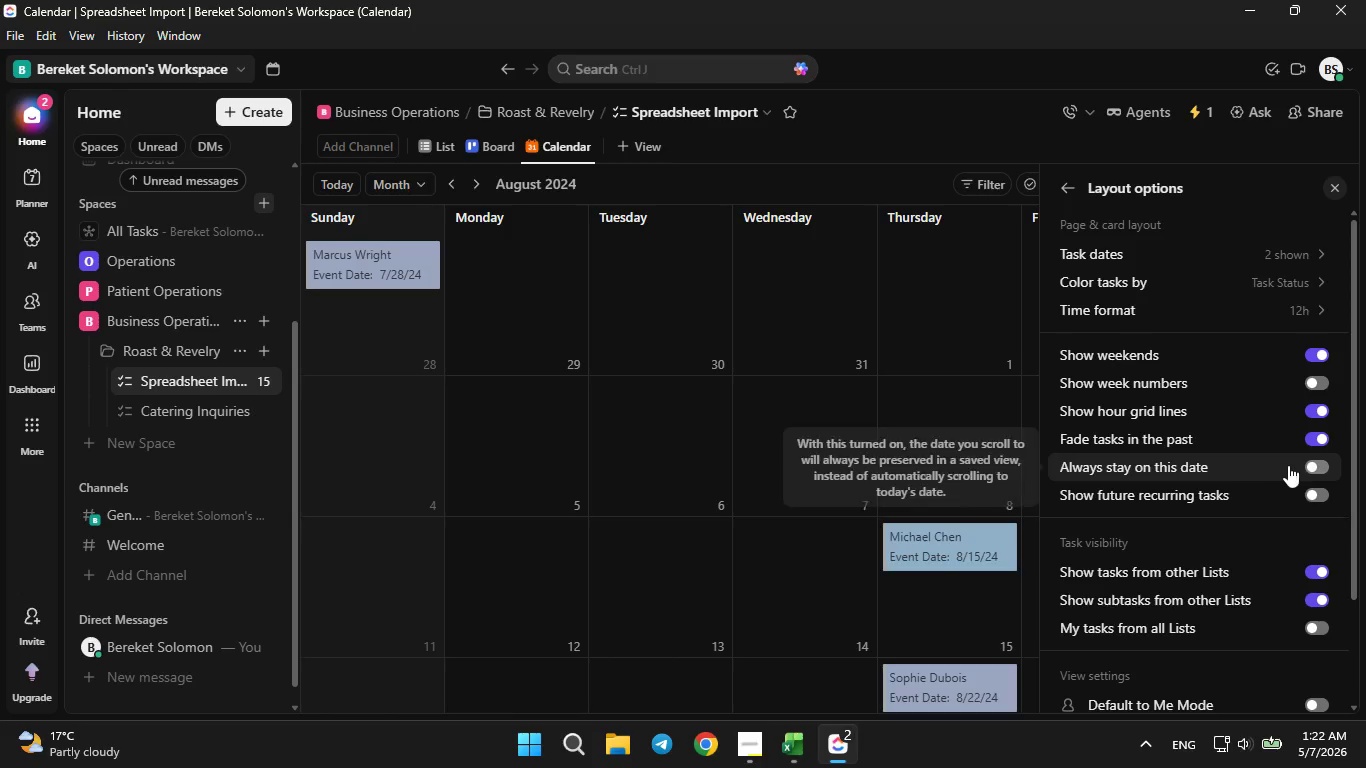 
left_click([1319, 468])
 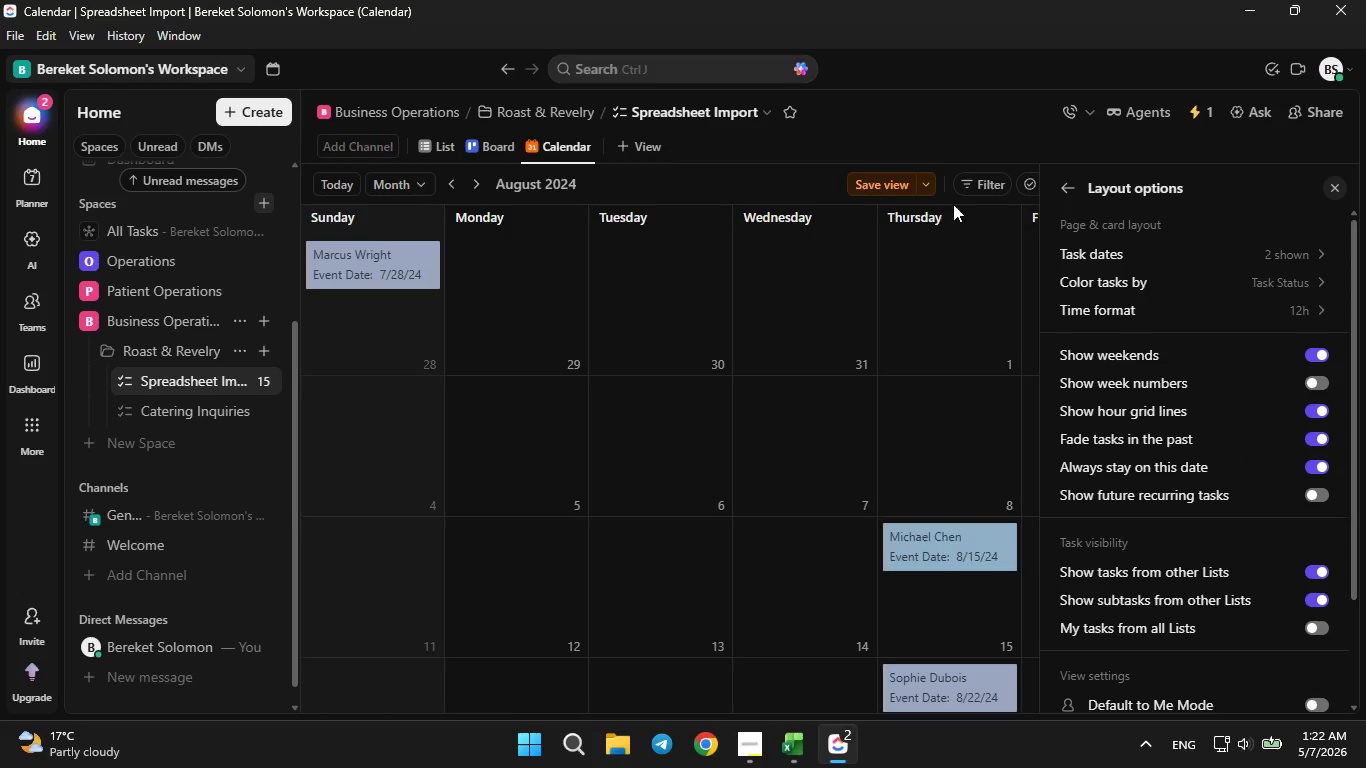 
left_click([884, 189])
 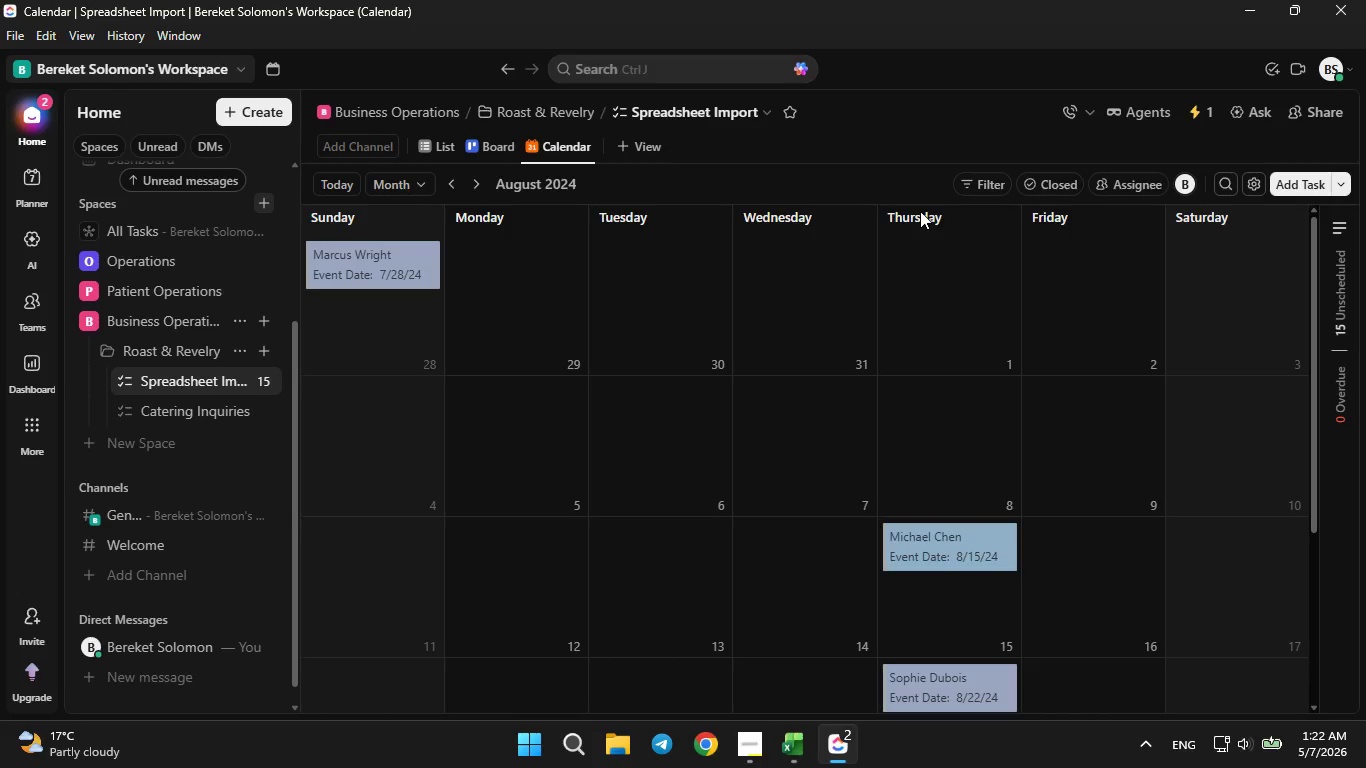 
wait(23.0)
 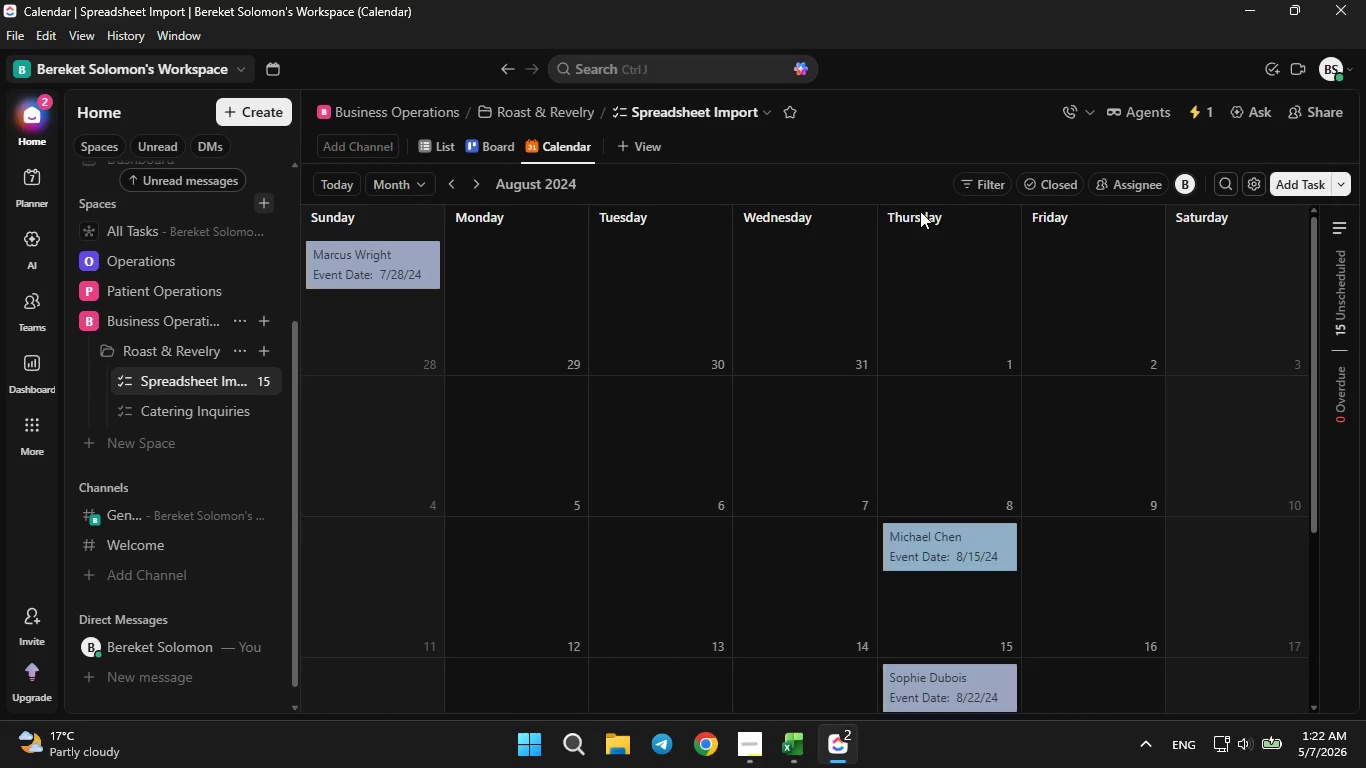 
left_click([209, 108])
 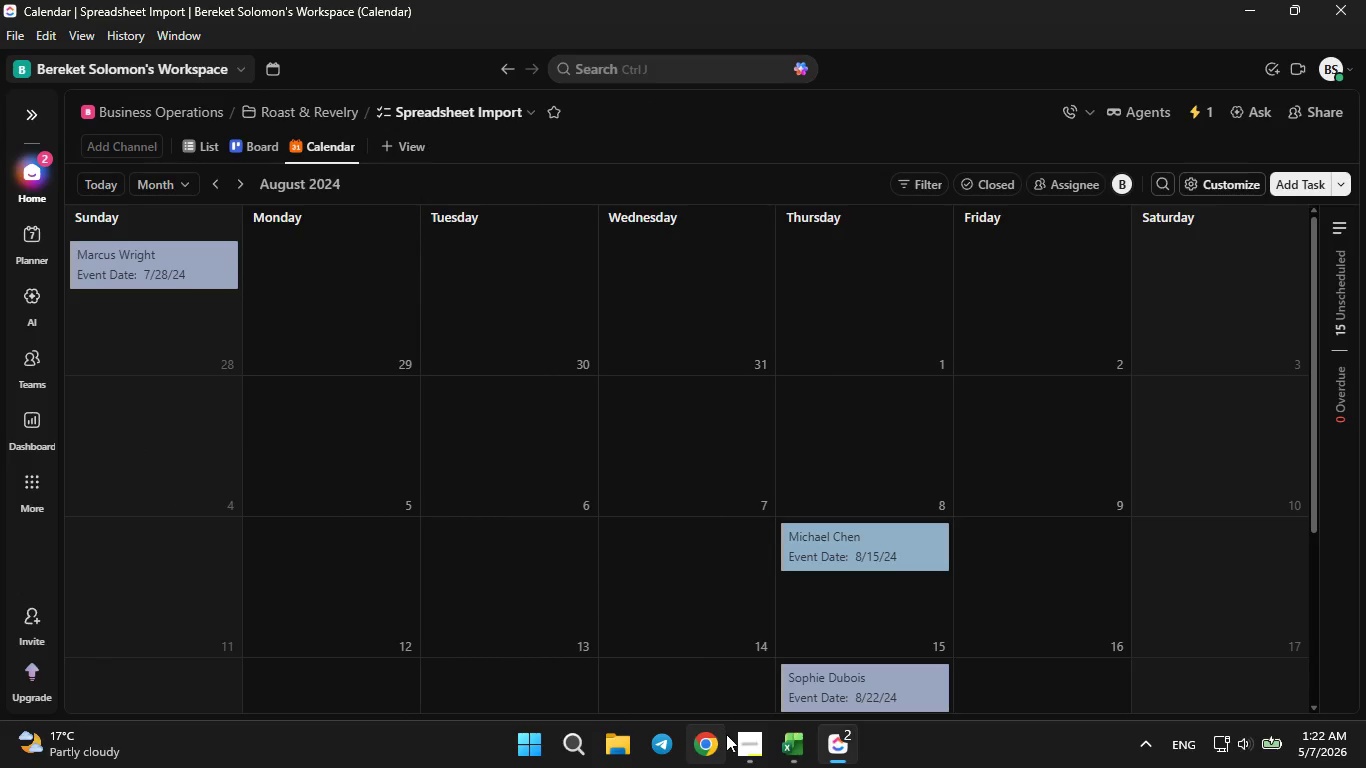 
left_click([754, 767])